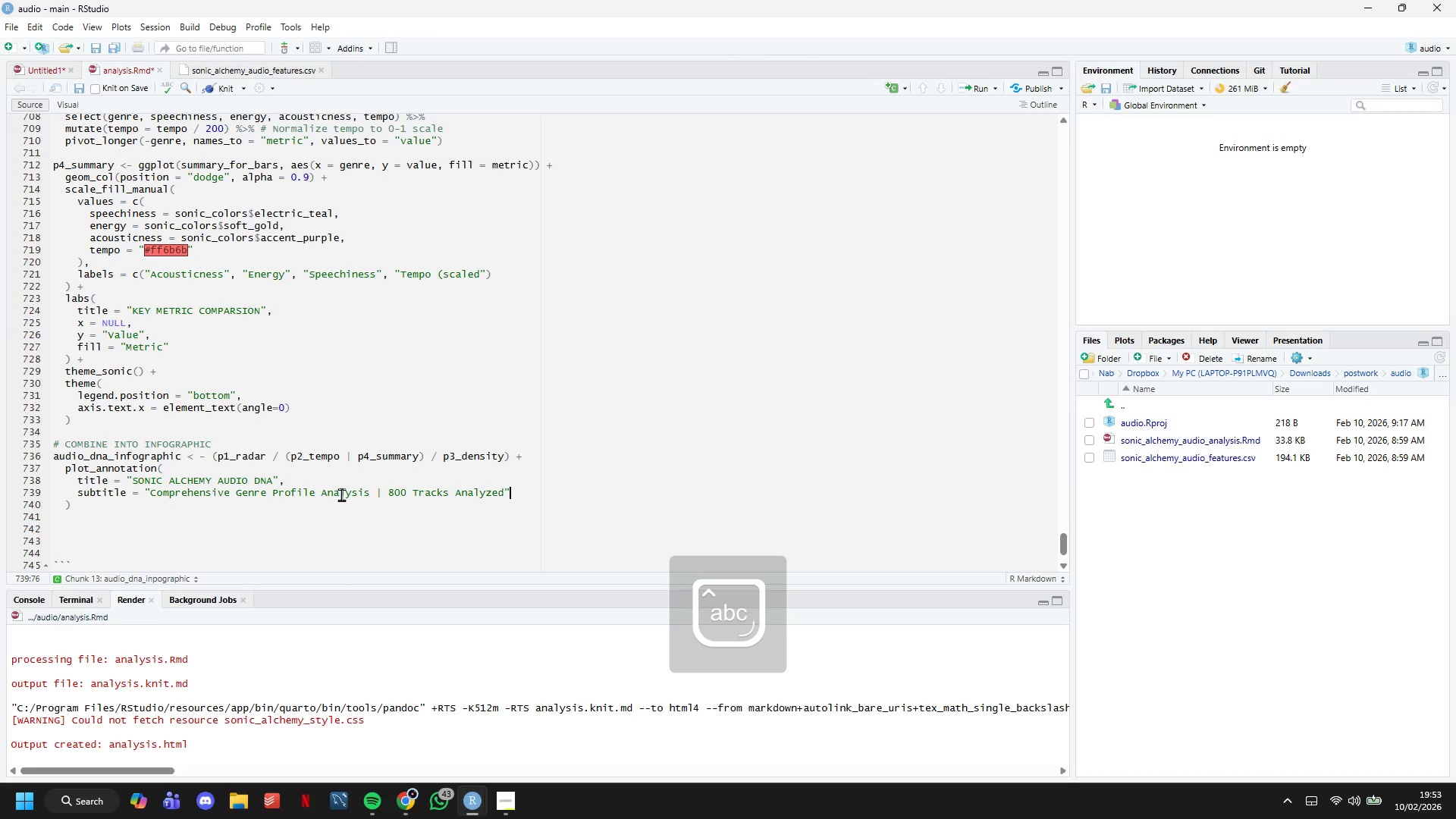 
 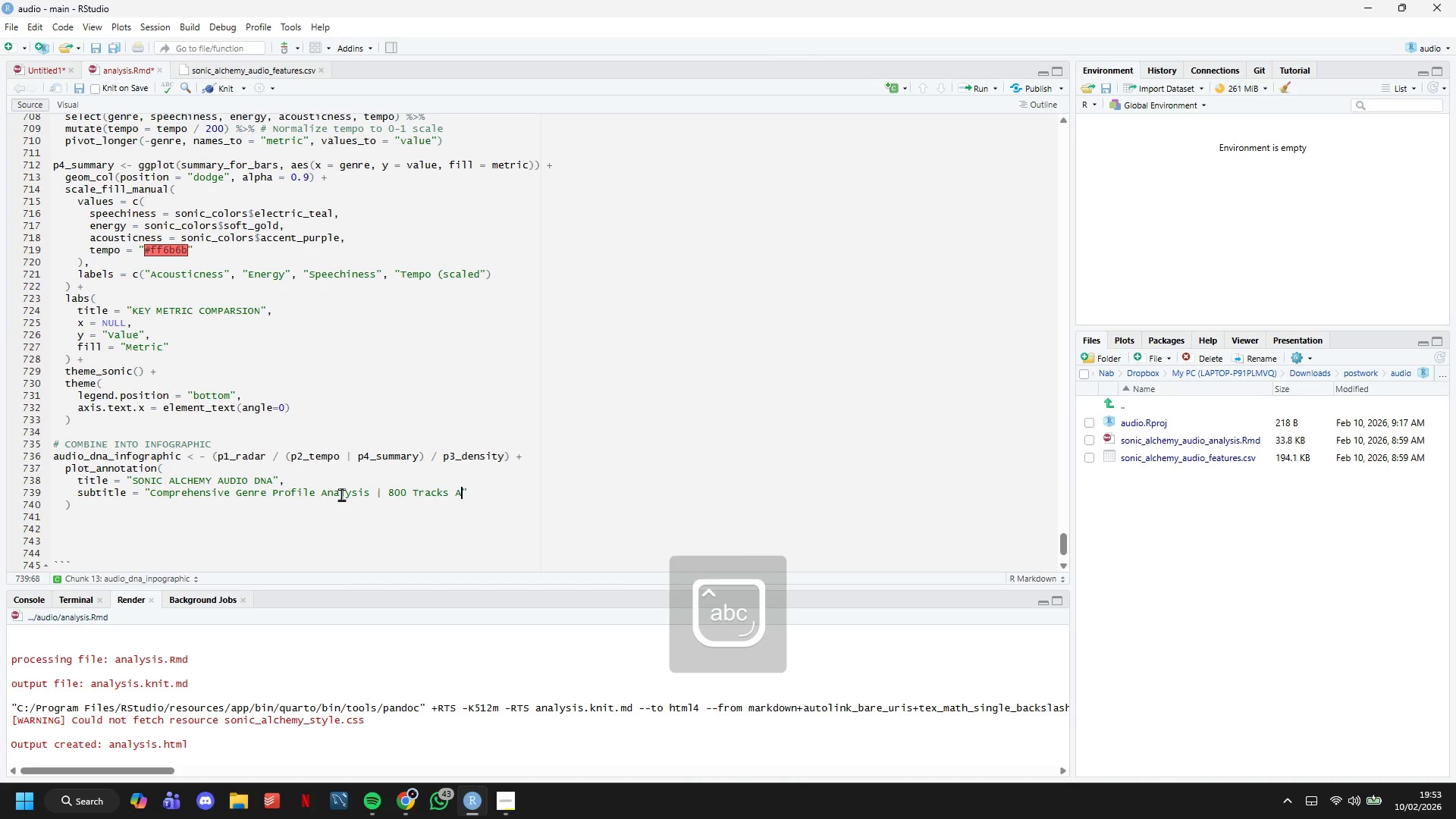 
key(ArrowRight)
 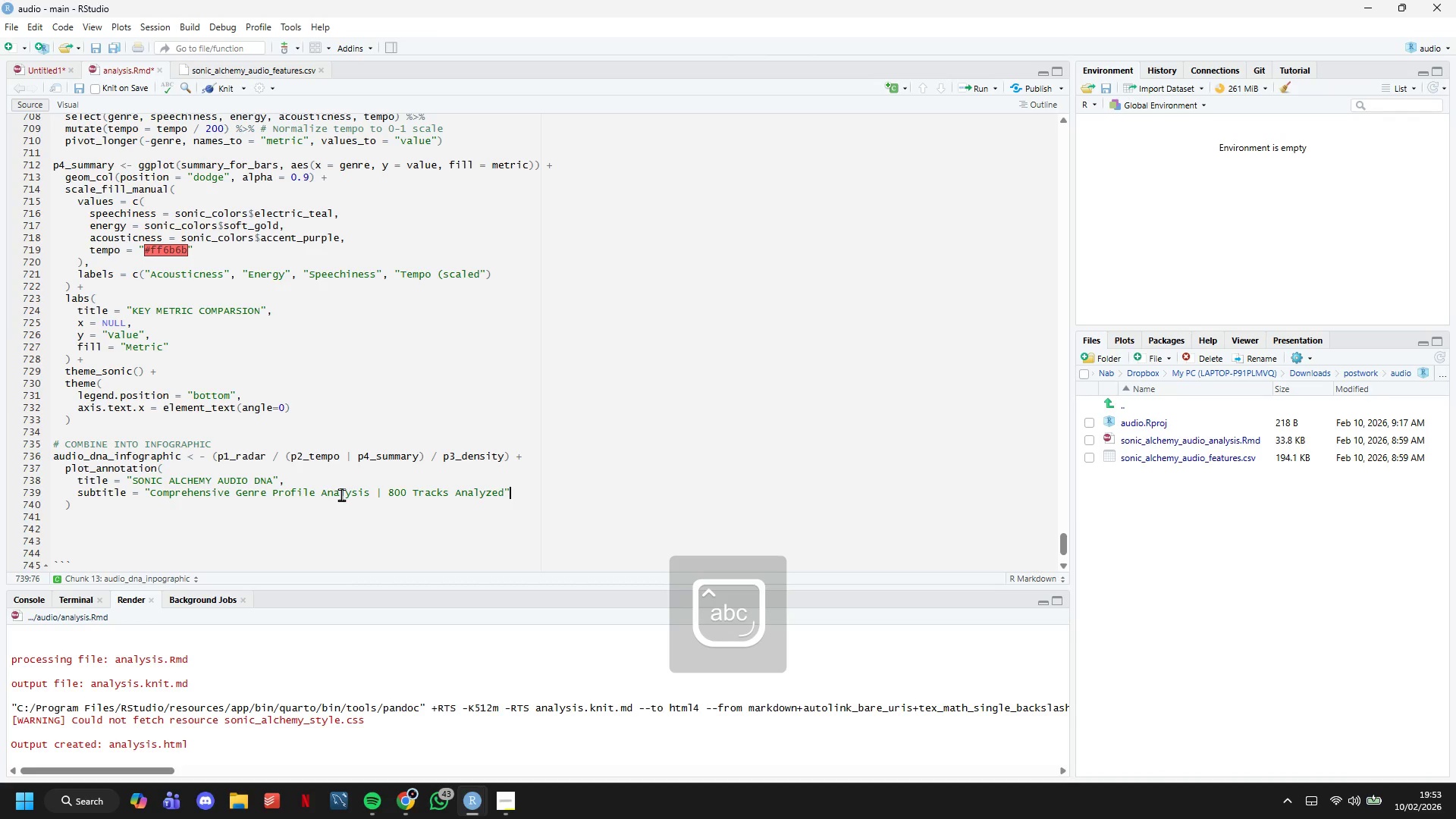 
key(Comma)
 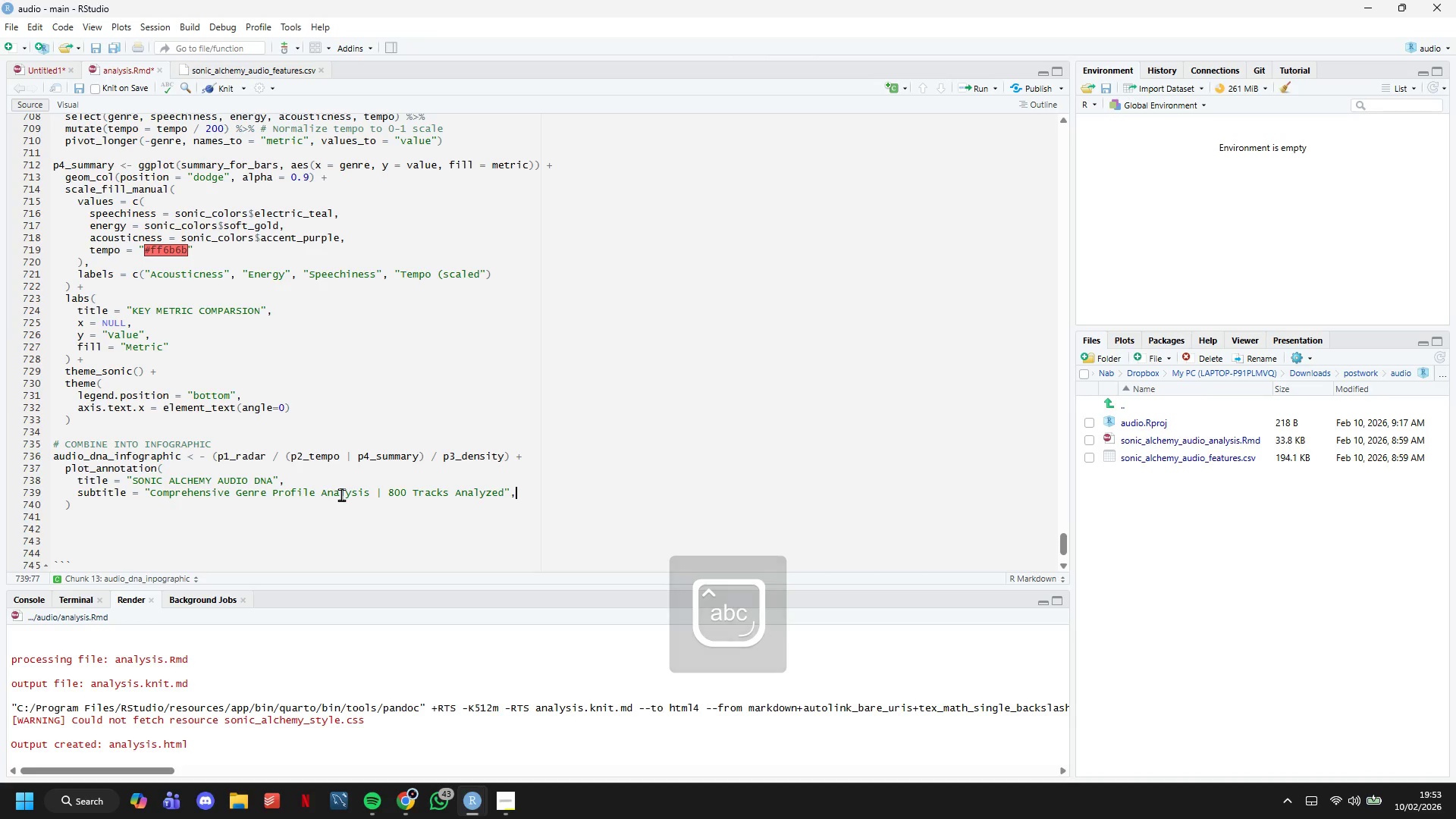 
key(Enter)
 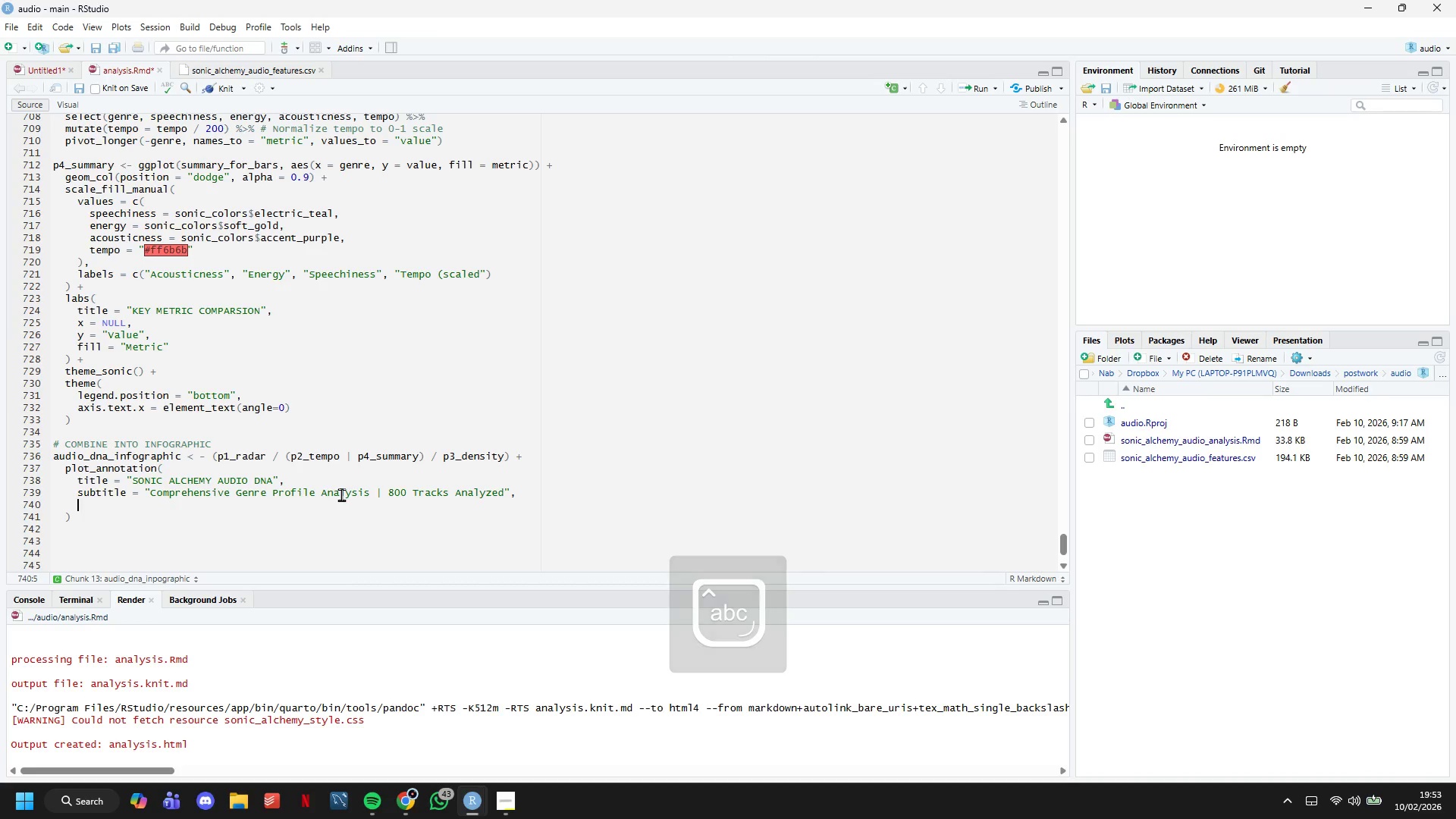 
type(caption = "Sonic Alchemy Studios | Audio Intelligence Report)
 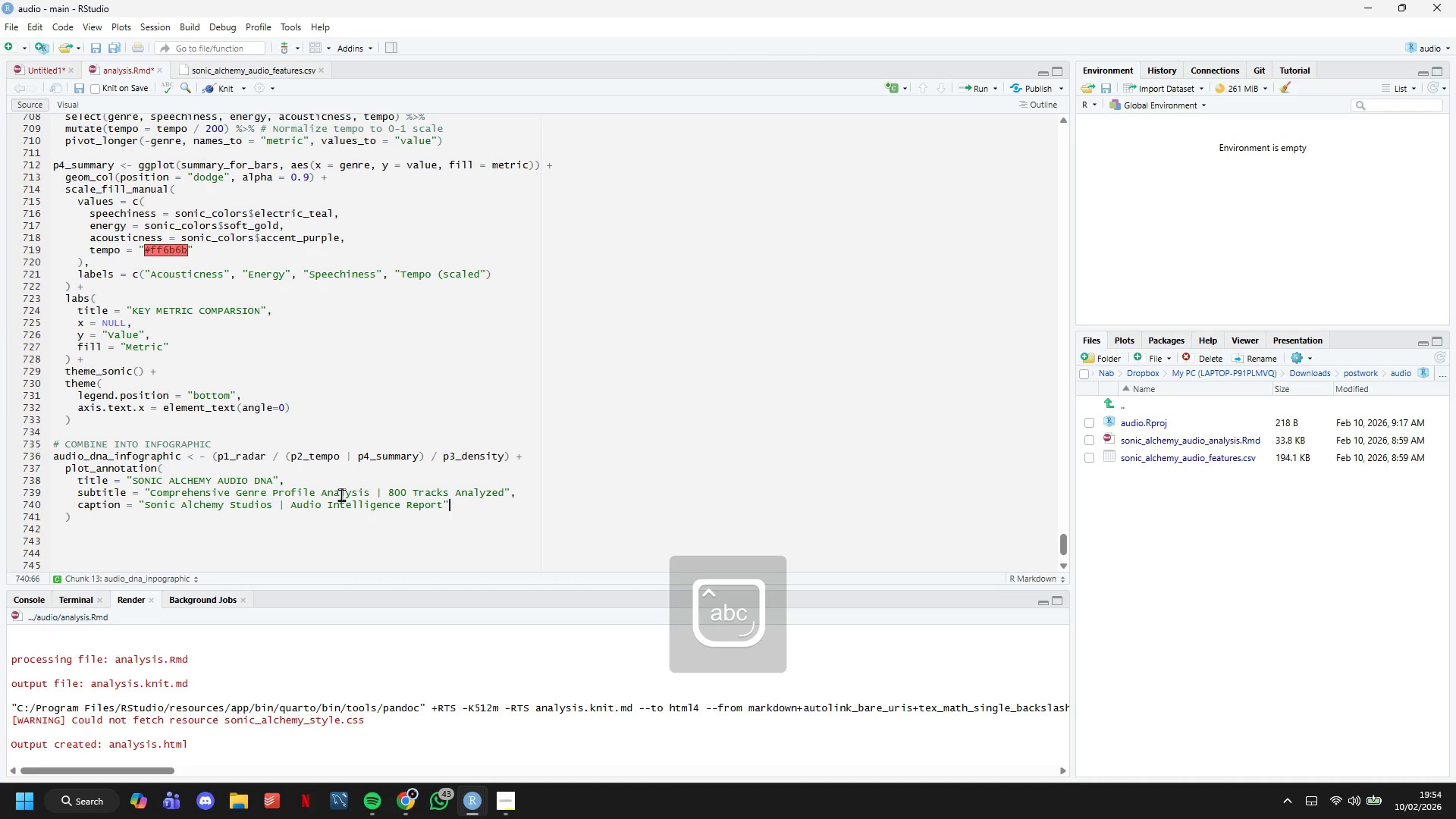 
 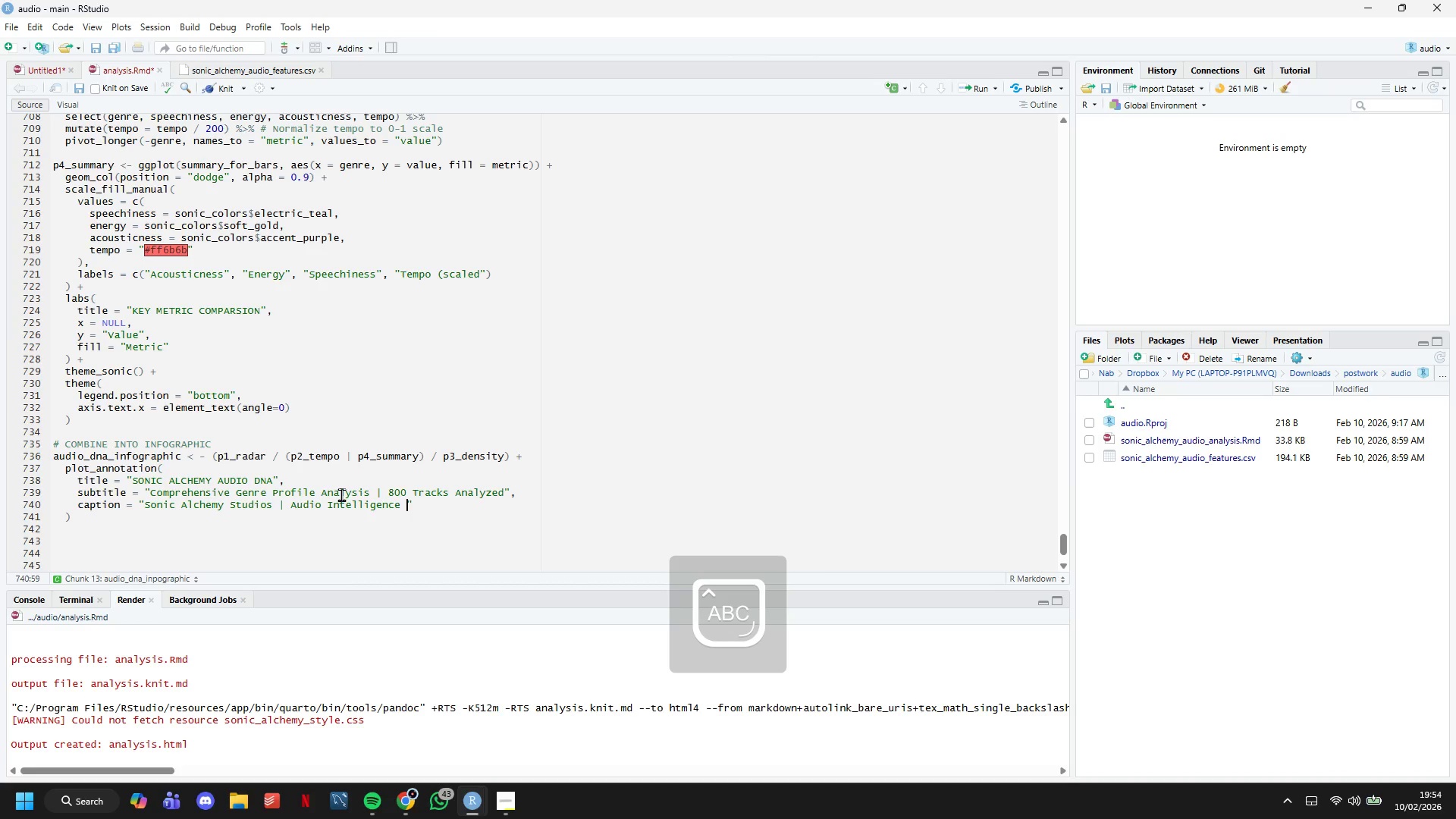 
key(ArrowRight)
 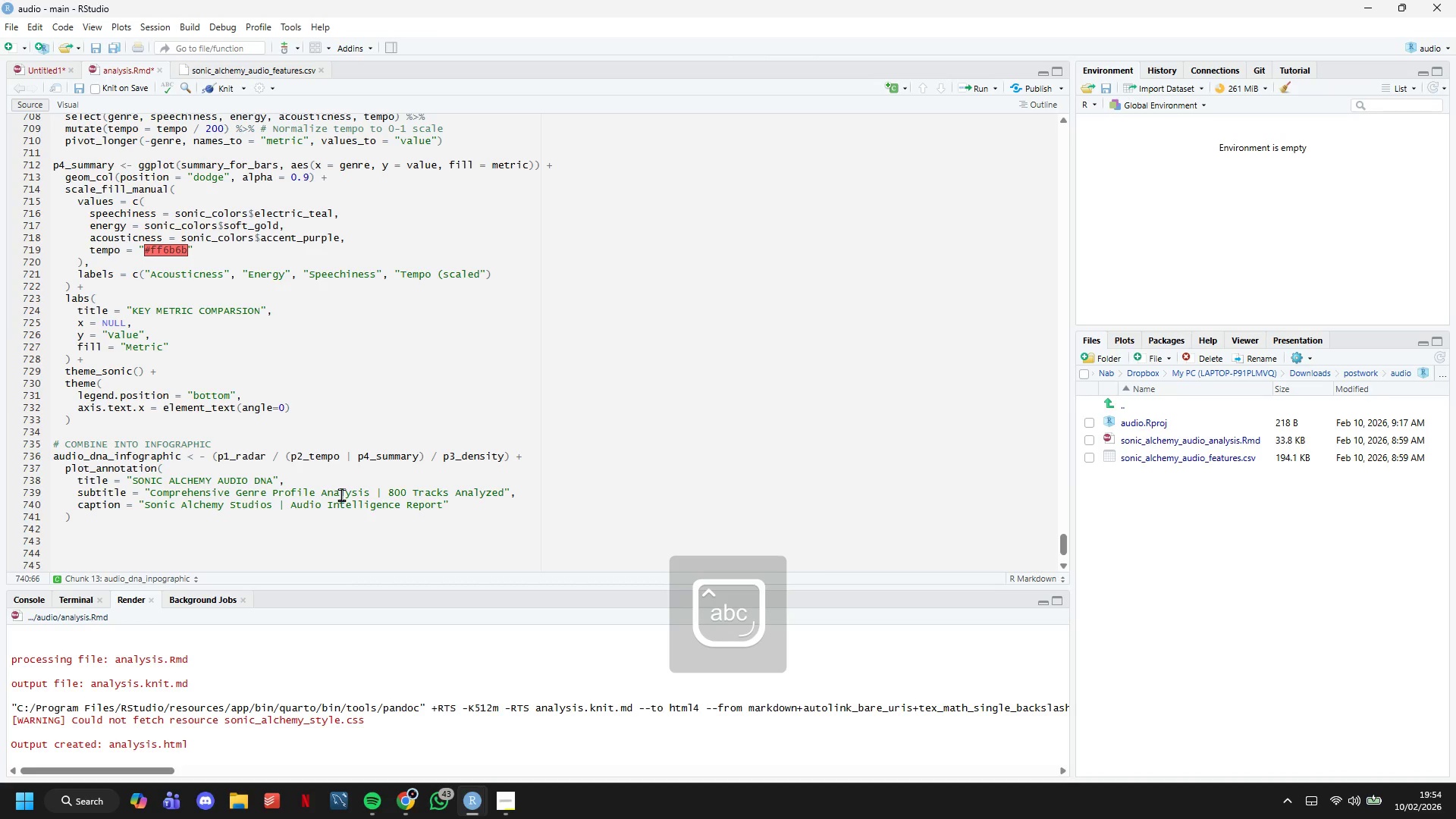 
key(Comma)
 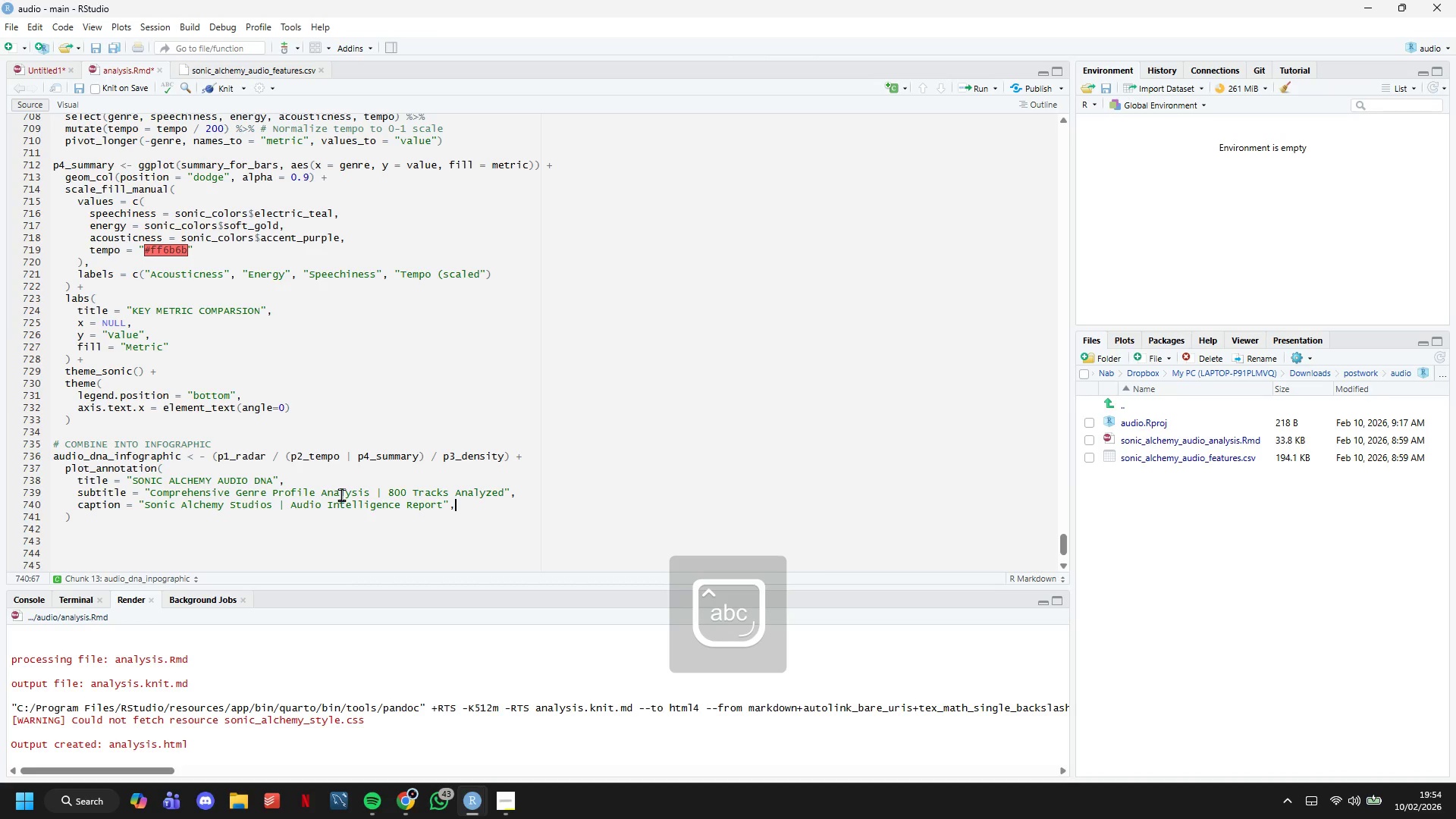 
key(Enter)
 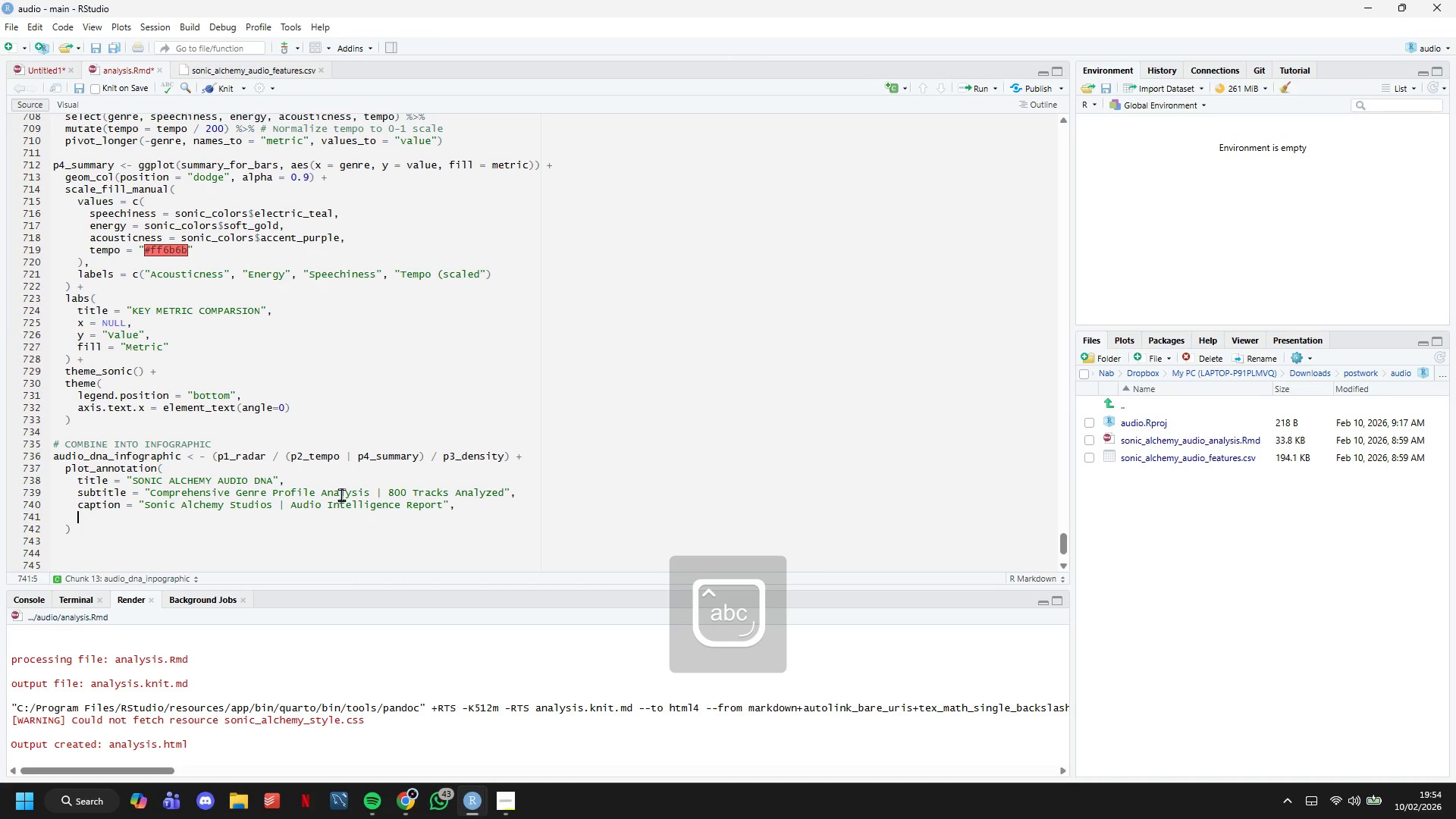 
type(theme - )
key(Backspace)
key(Backspace)
type(= theme()
 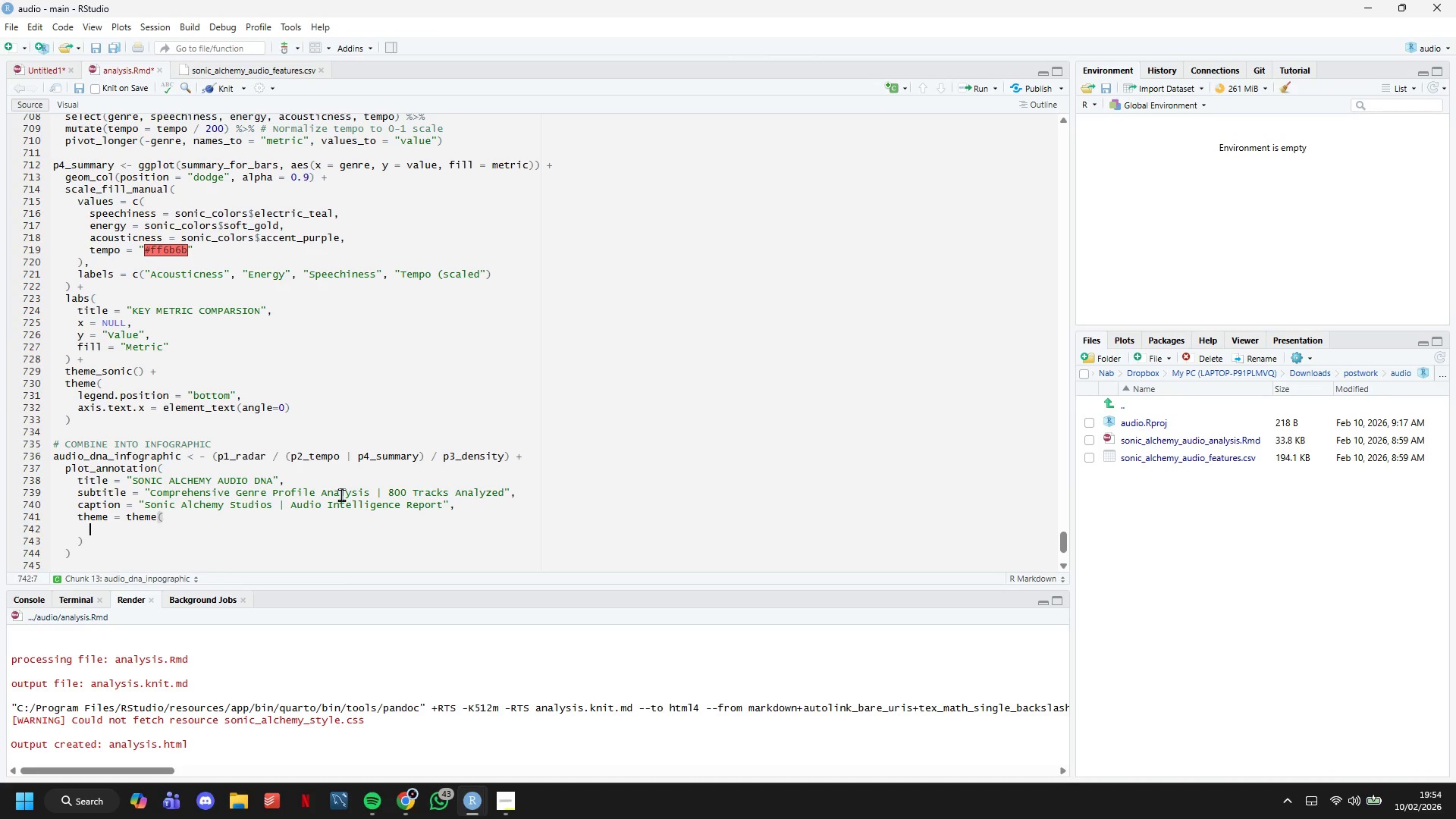 
key(Enter)
 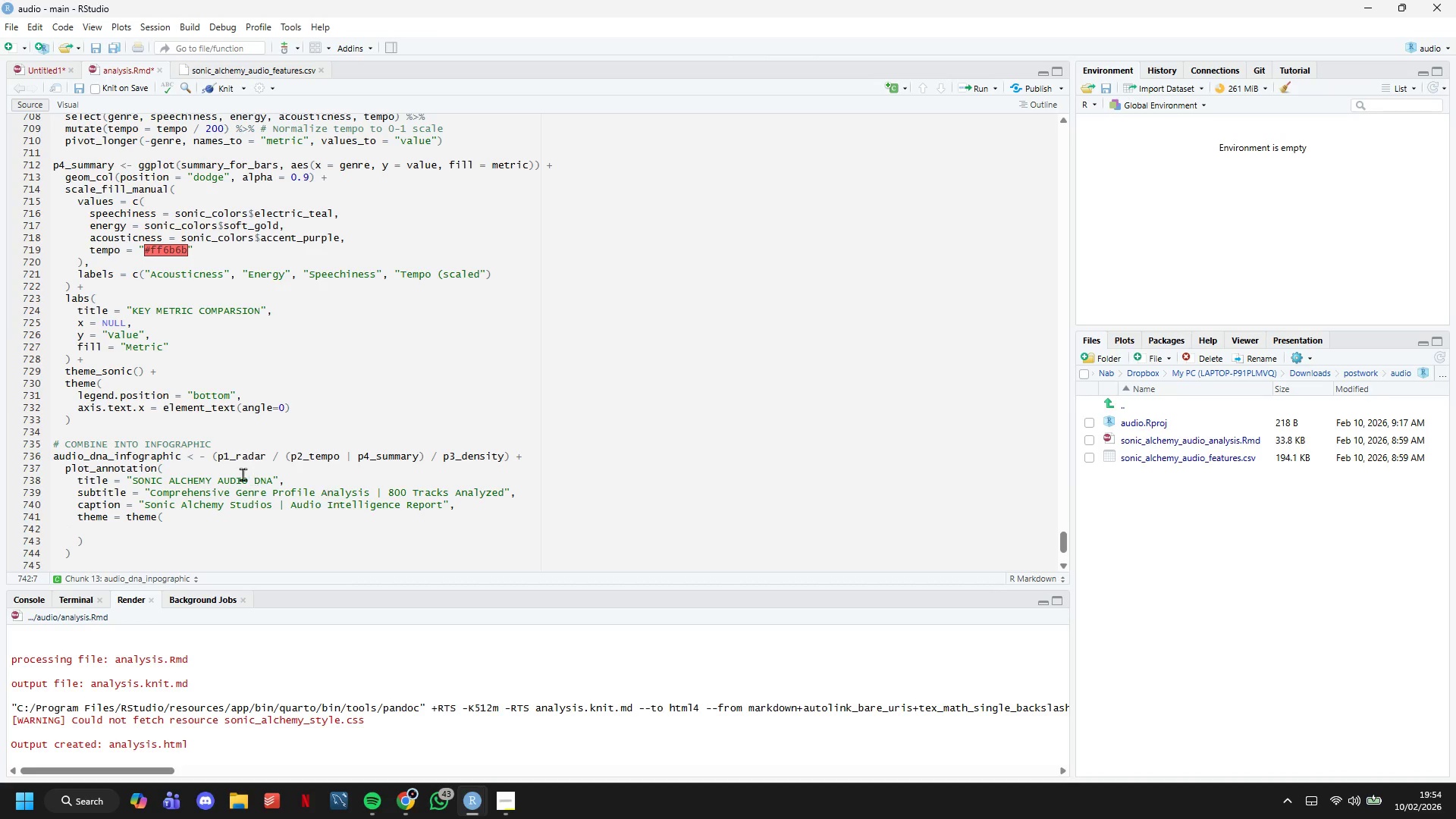 
scroll: coordinate [246, 438], scroll_direction: down, amount: 7.0
 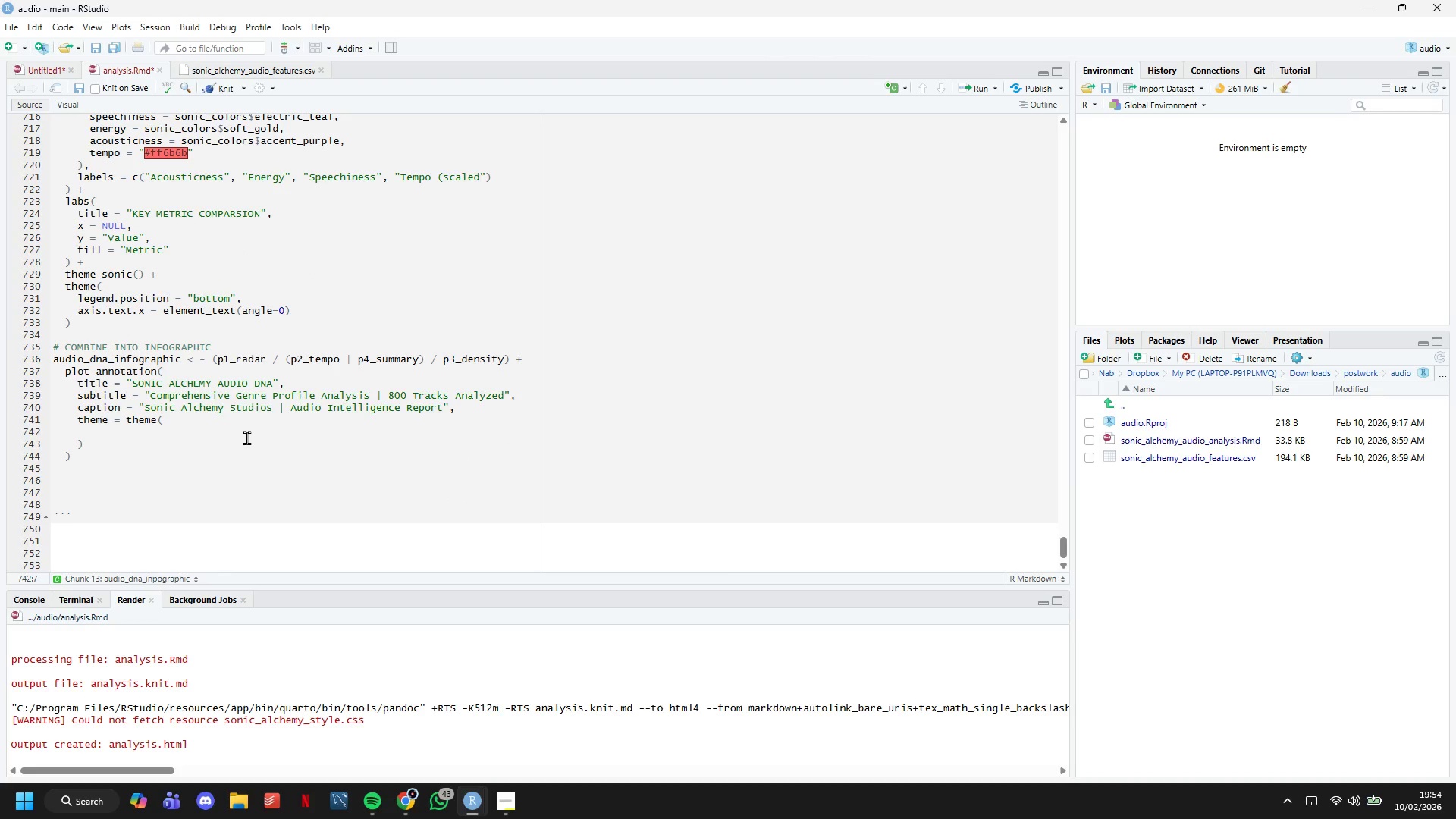 
type(plot.background = element_rect(fill -)
key(Backspace)
type(= sonic_colo)
key(Tab)
type($charcoal, color - )
key(Backspace)
key(Backspace)
type(= sonic_)
key(Tab)
type($electric_teal, size =3)
 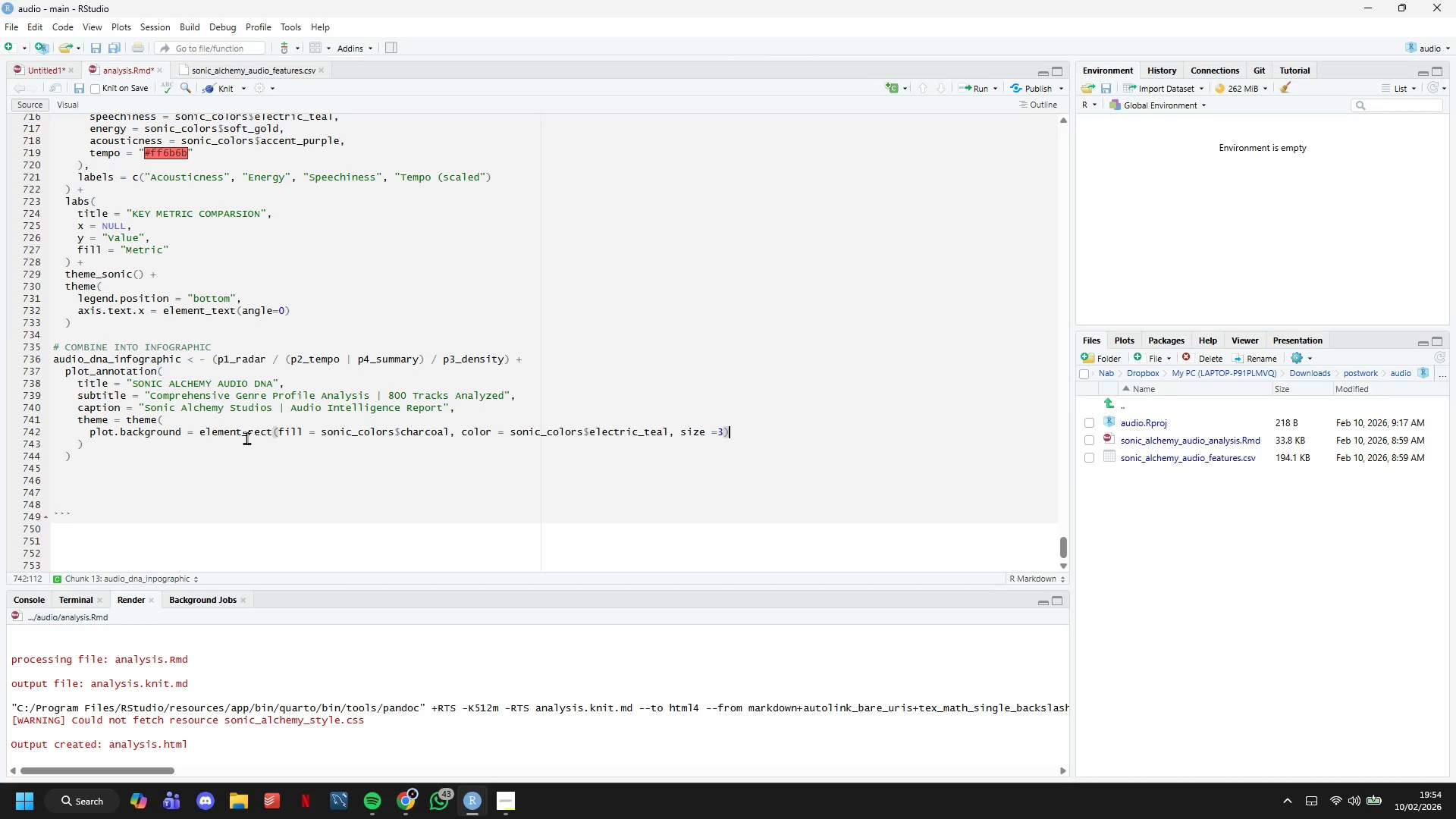 
 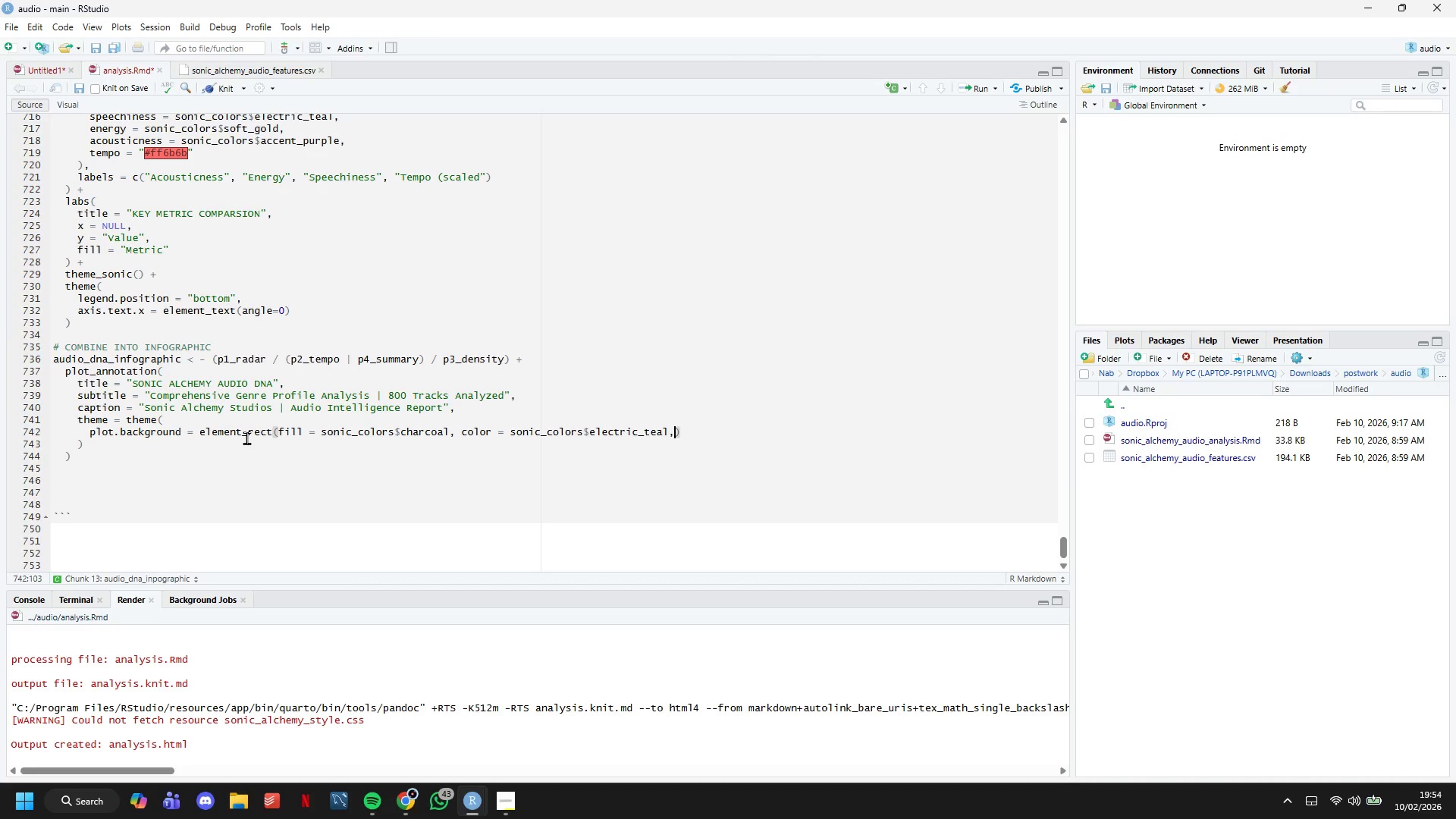 
key(ArrowRight)
 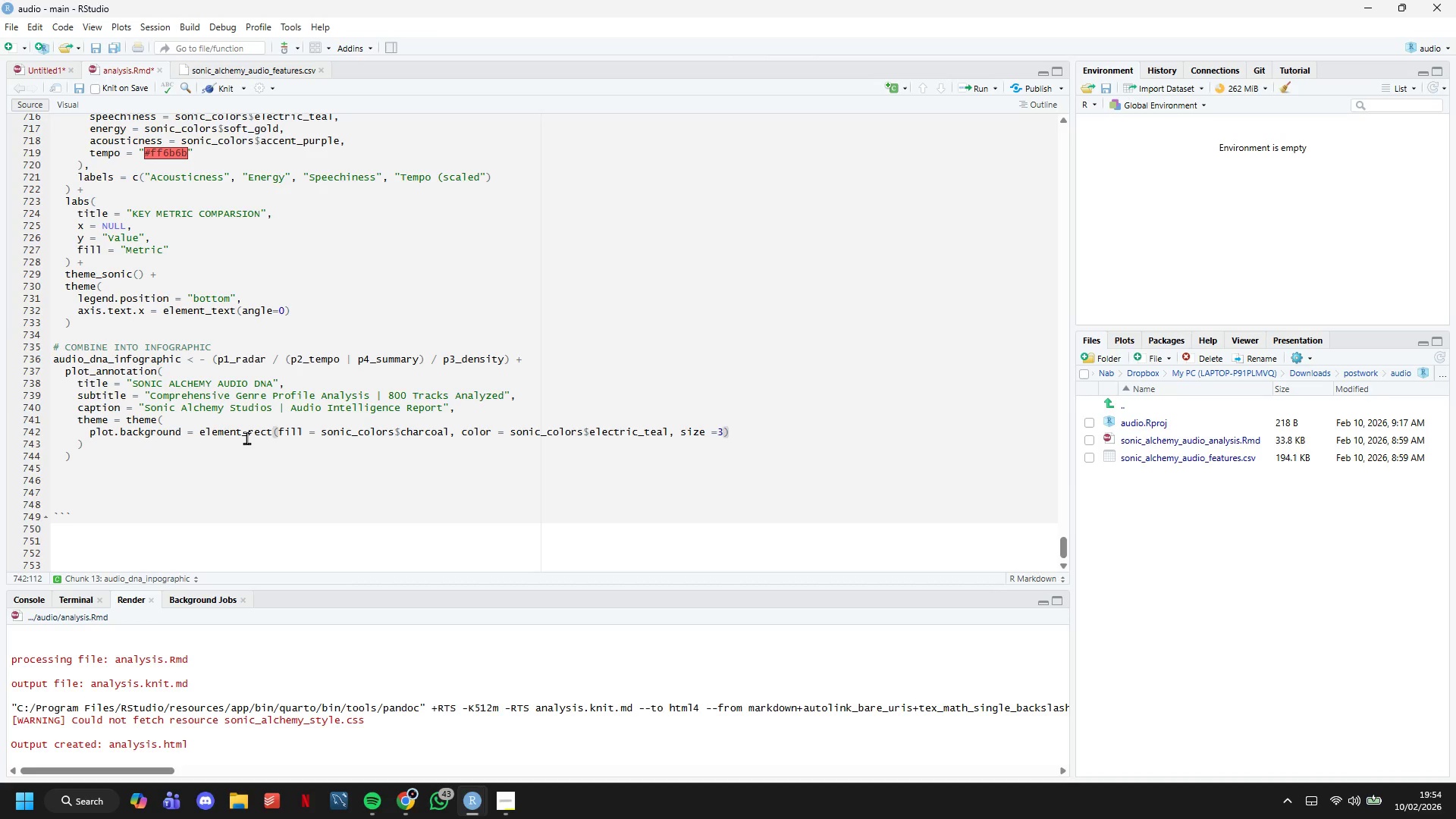 
key(Comma)
 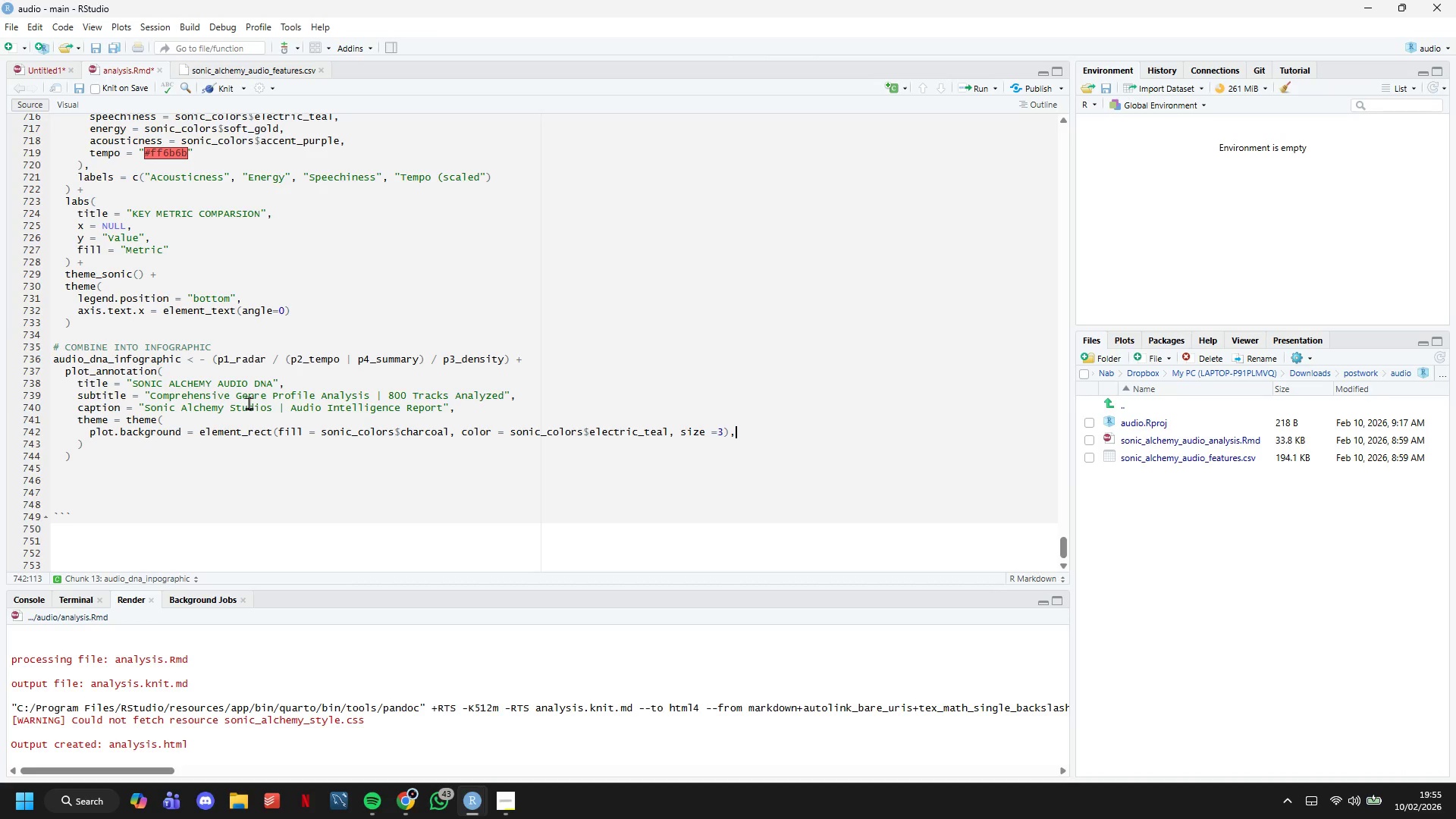 
wait(53.95)
 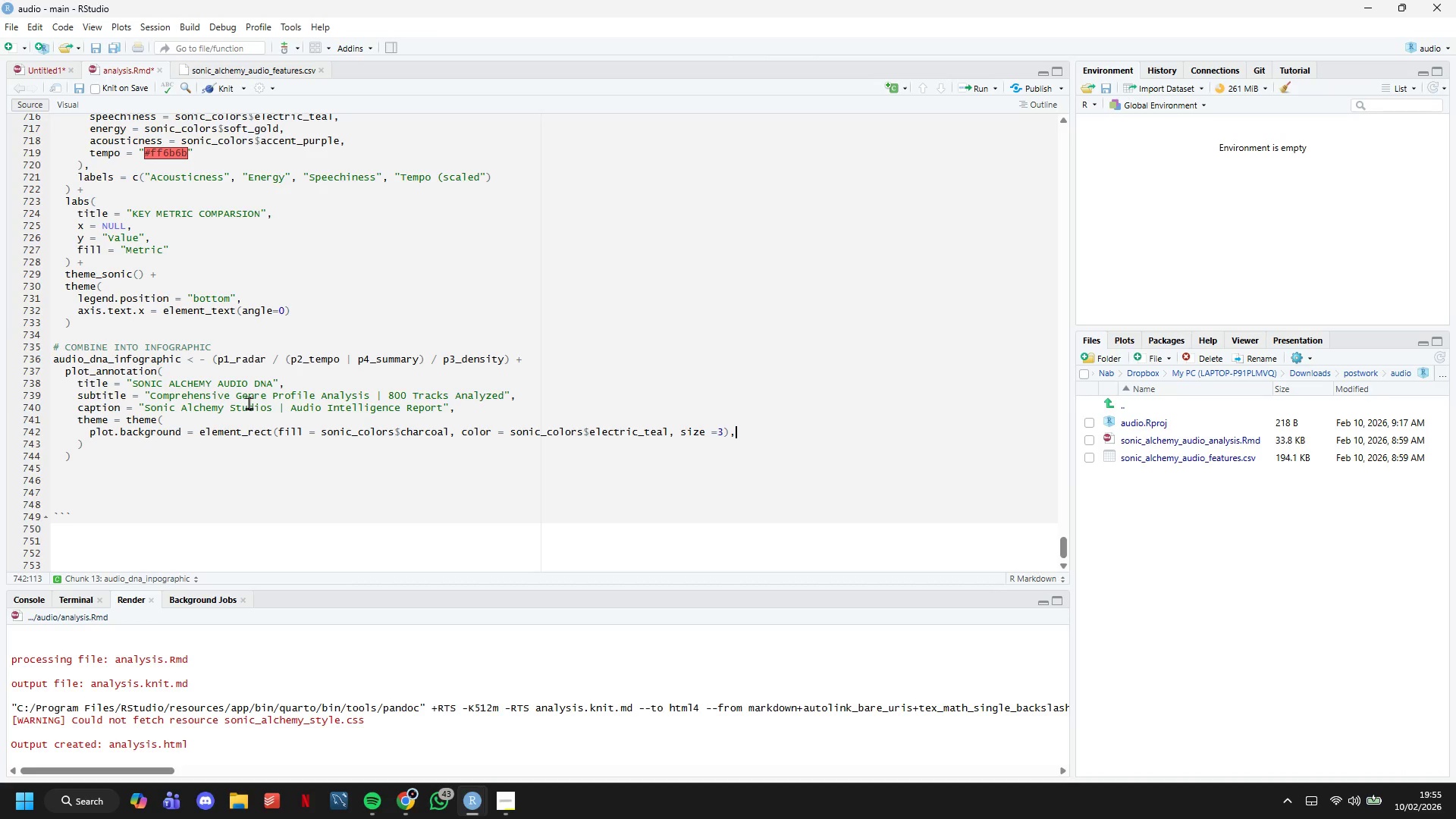 
key(Enter)
 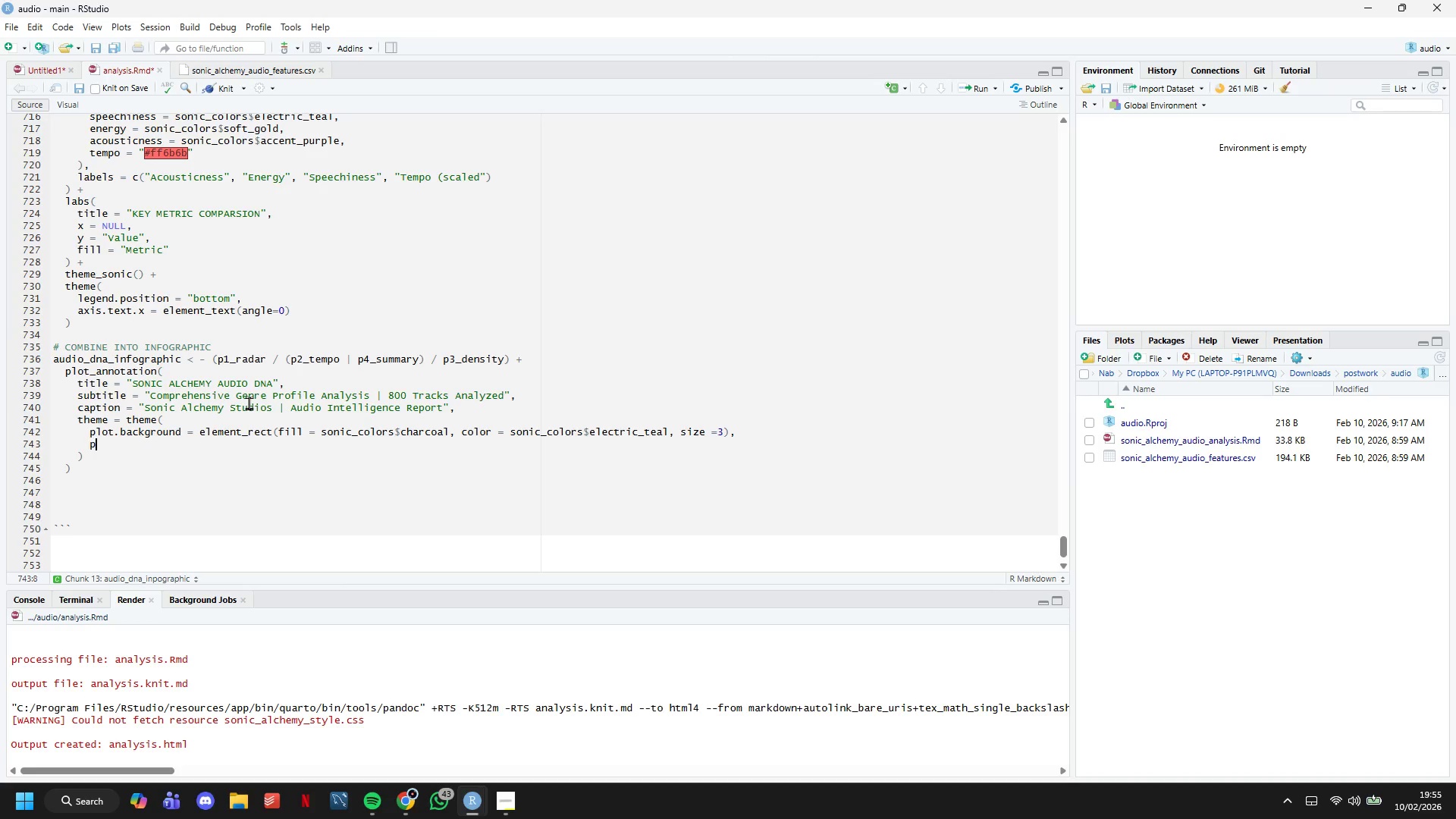 
type(plot.title = element_text()
 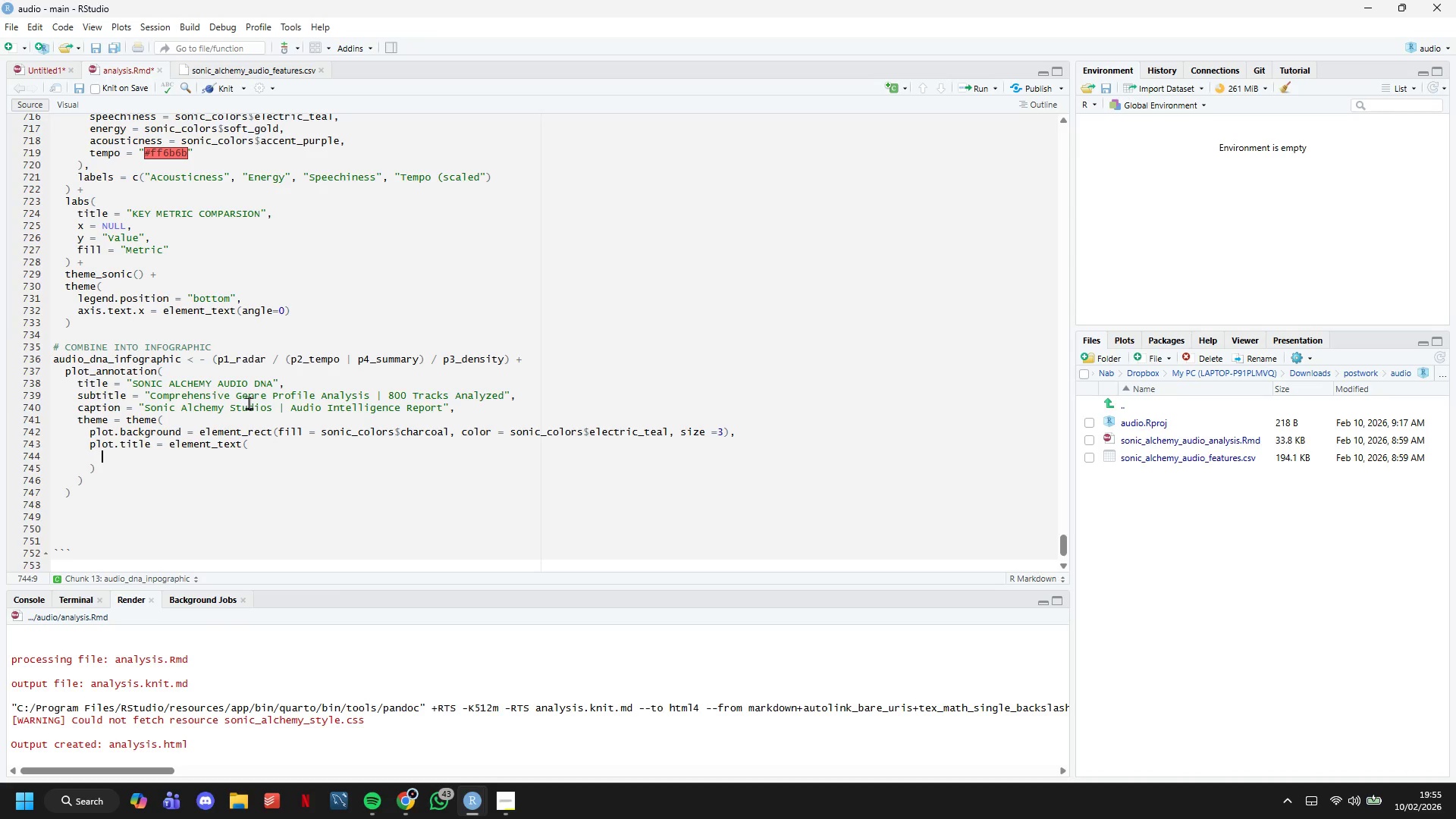 
 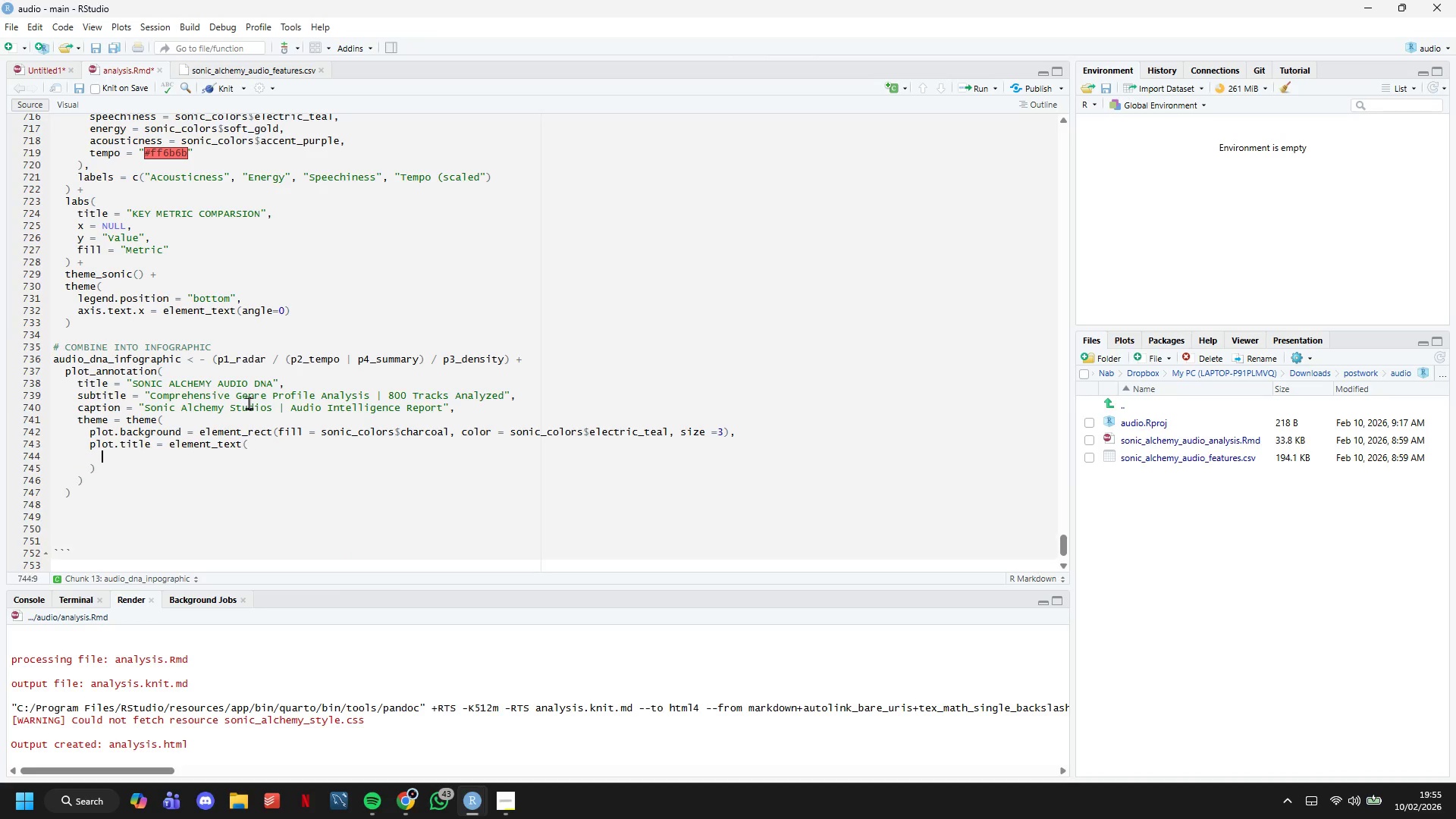 
key(Enter)
 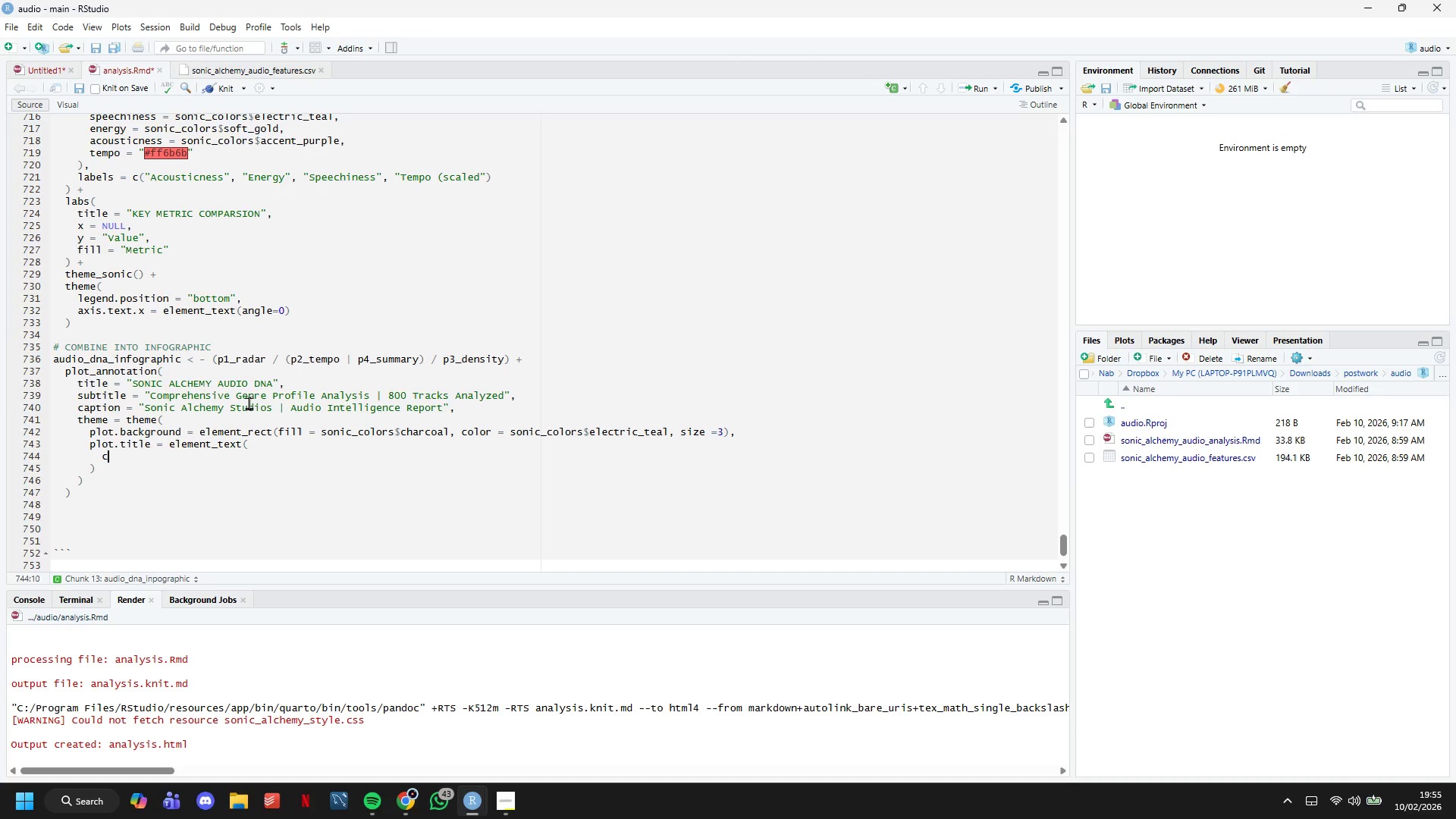 
type(color = sonic_colors$electric_teal,)
 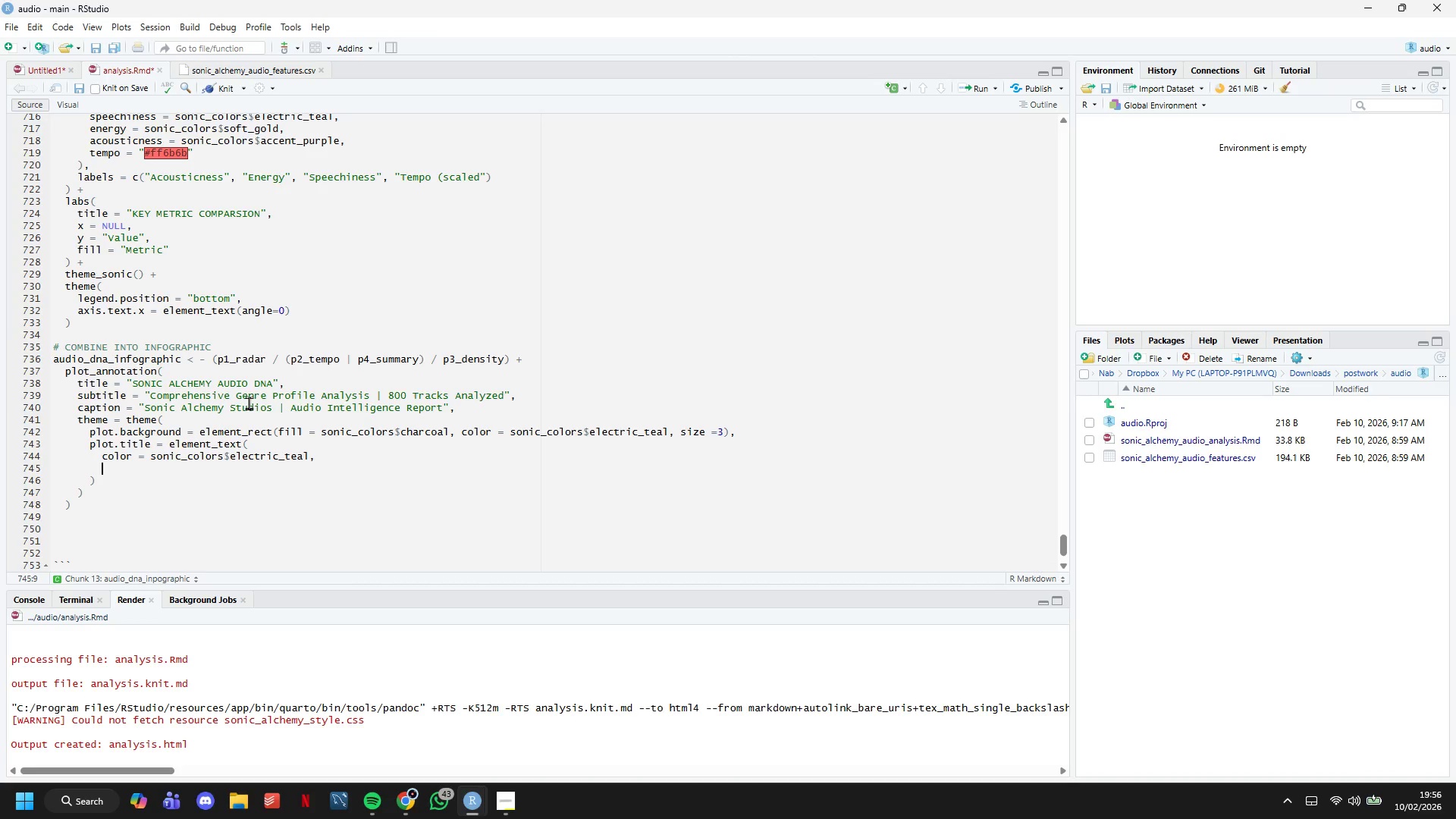 
 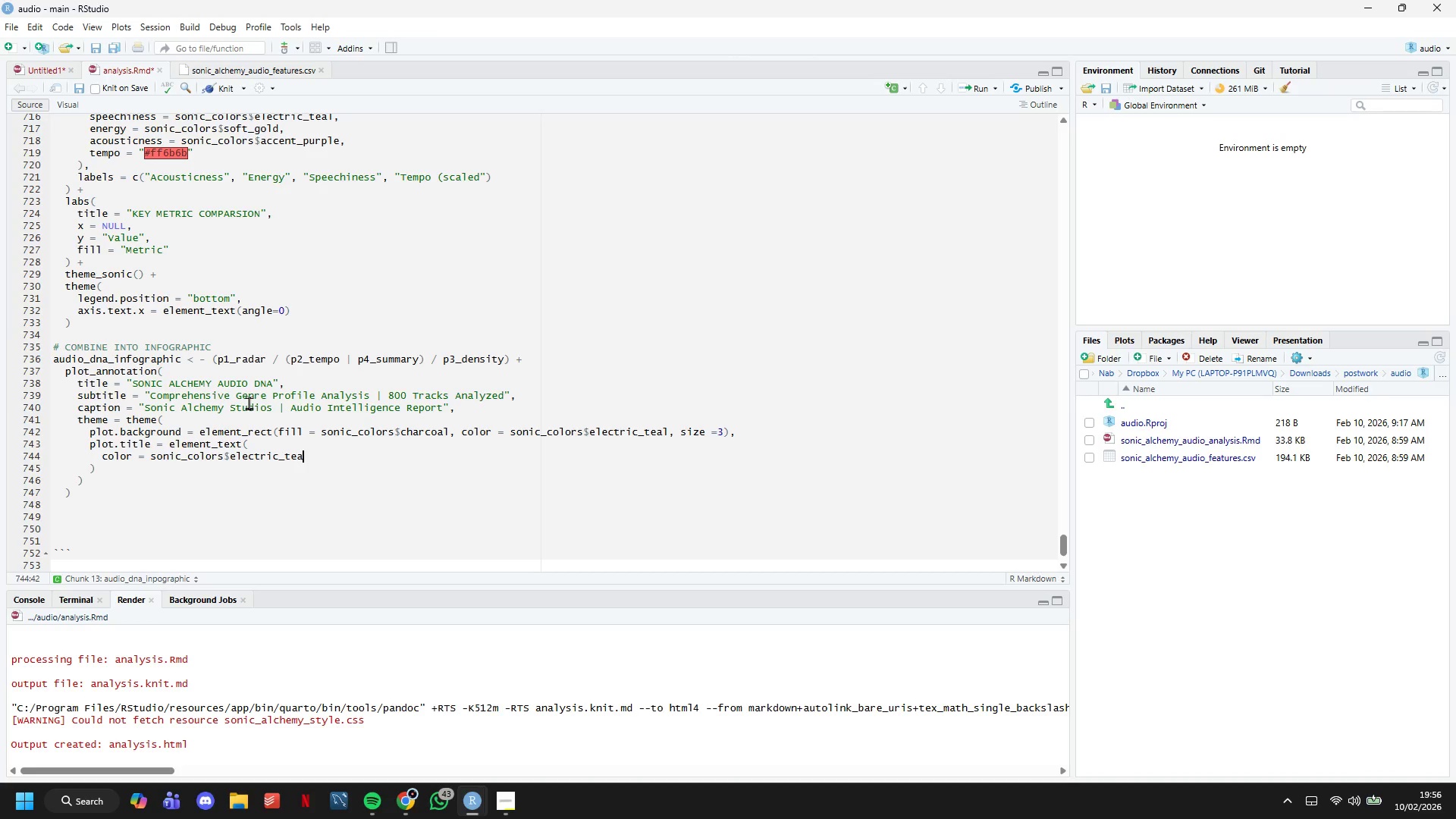 
key(Enter)
 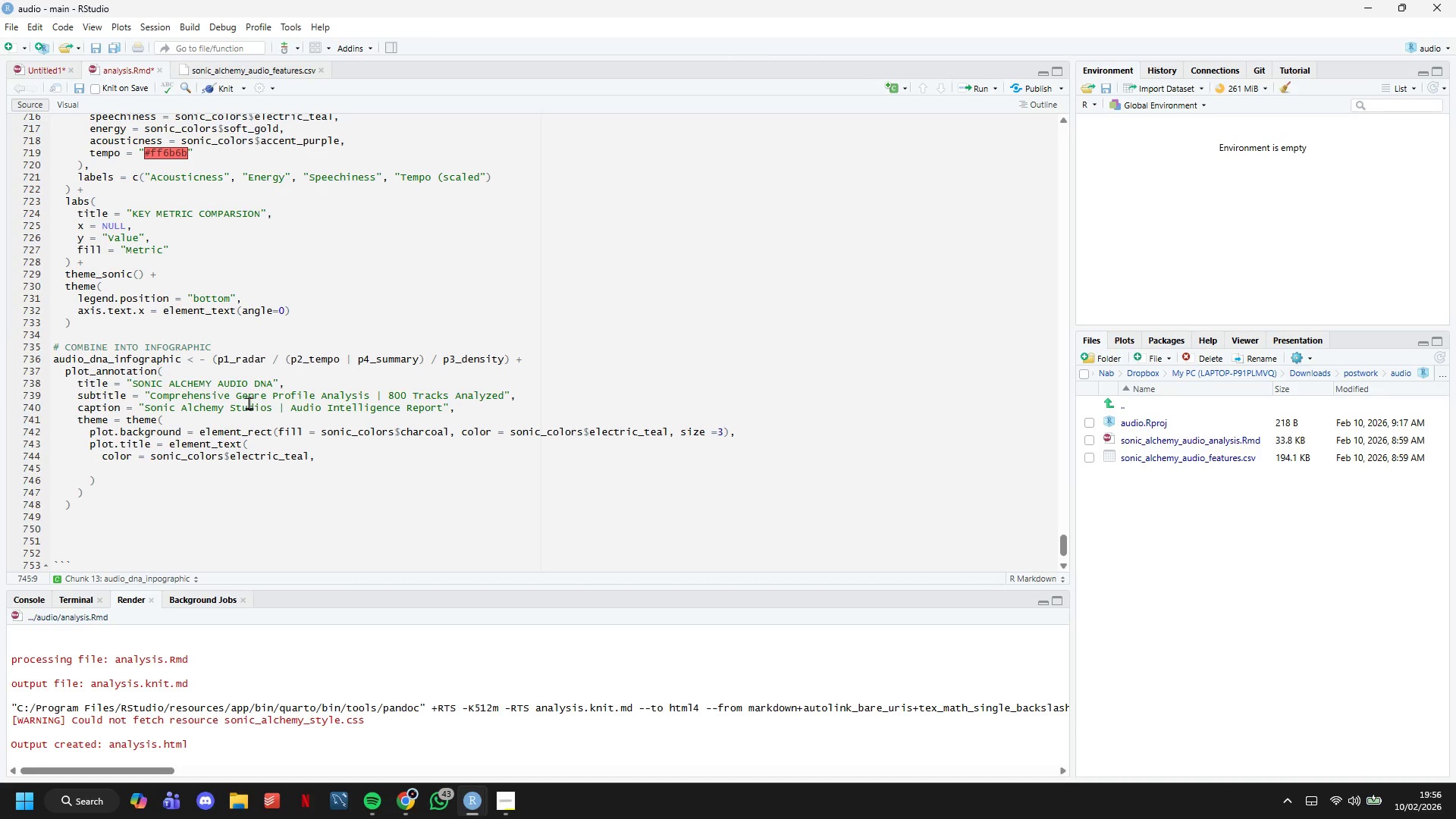 
type(face = "bold)
 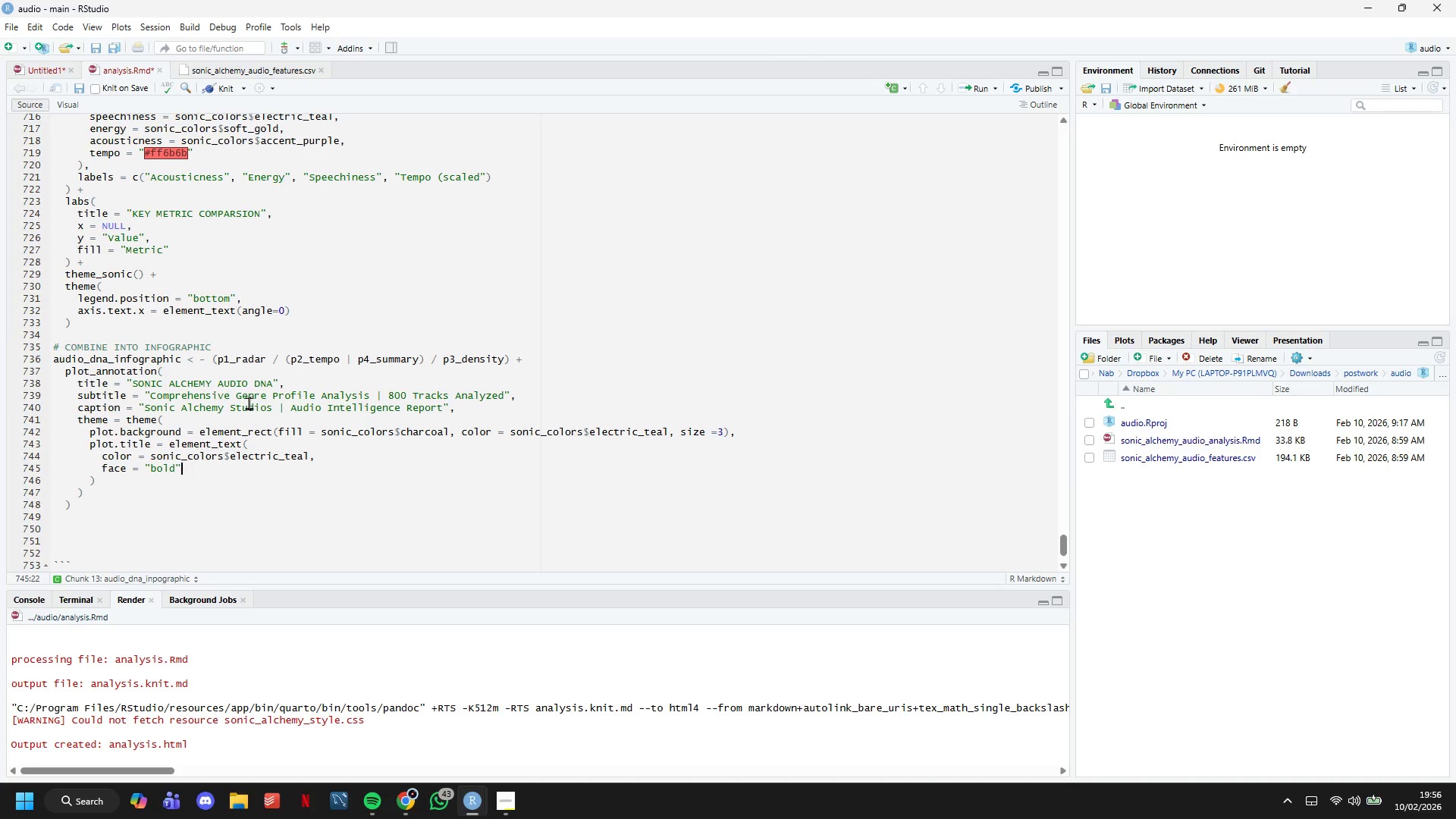 
 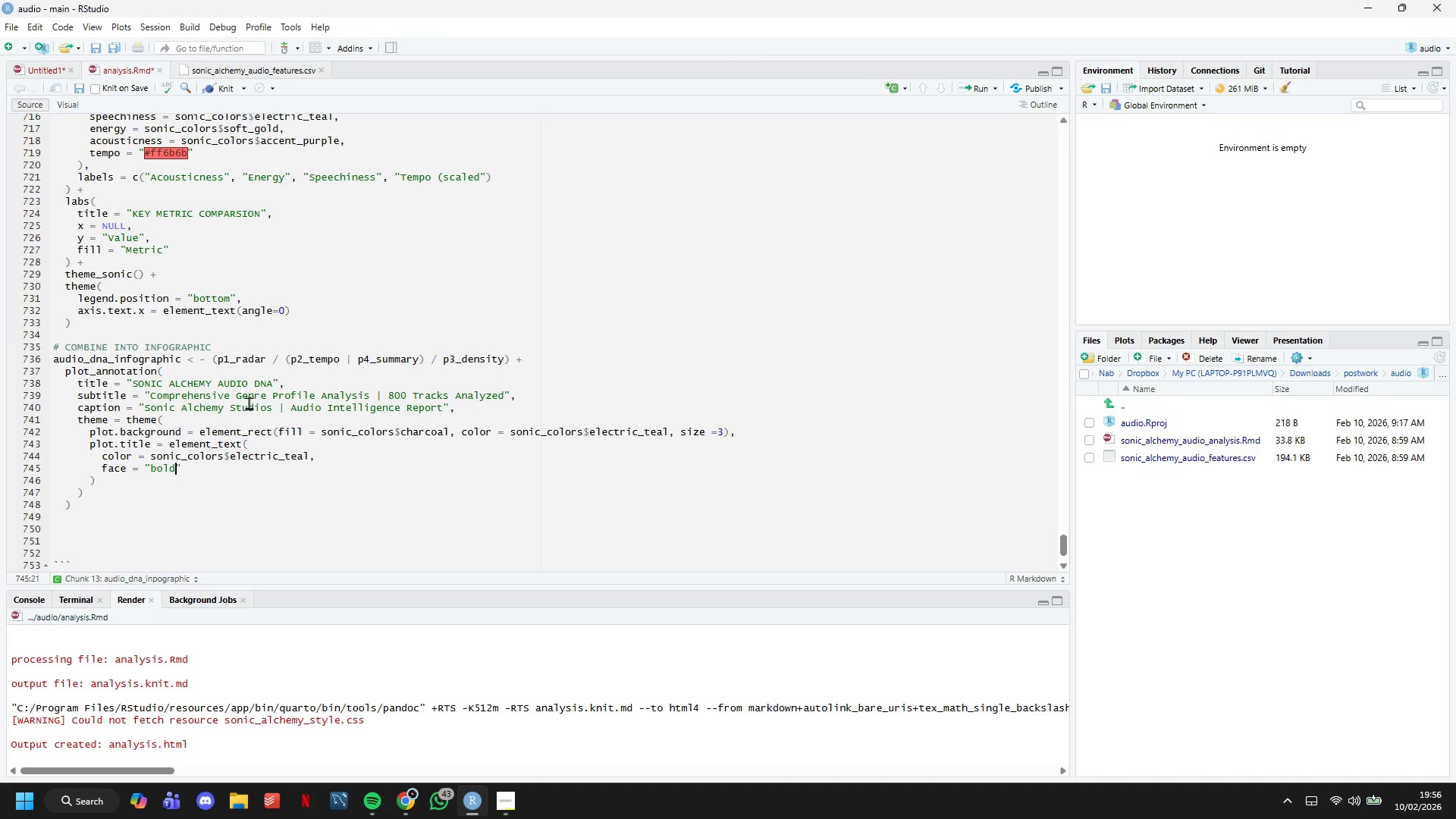 
key(ArrowRight)
 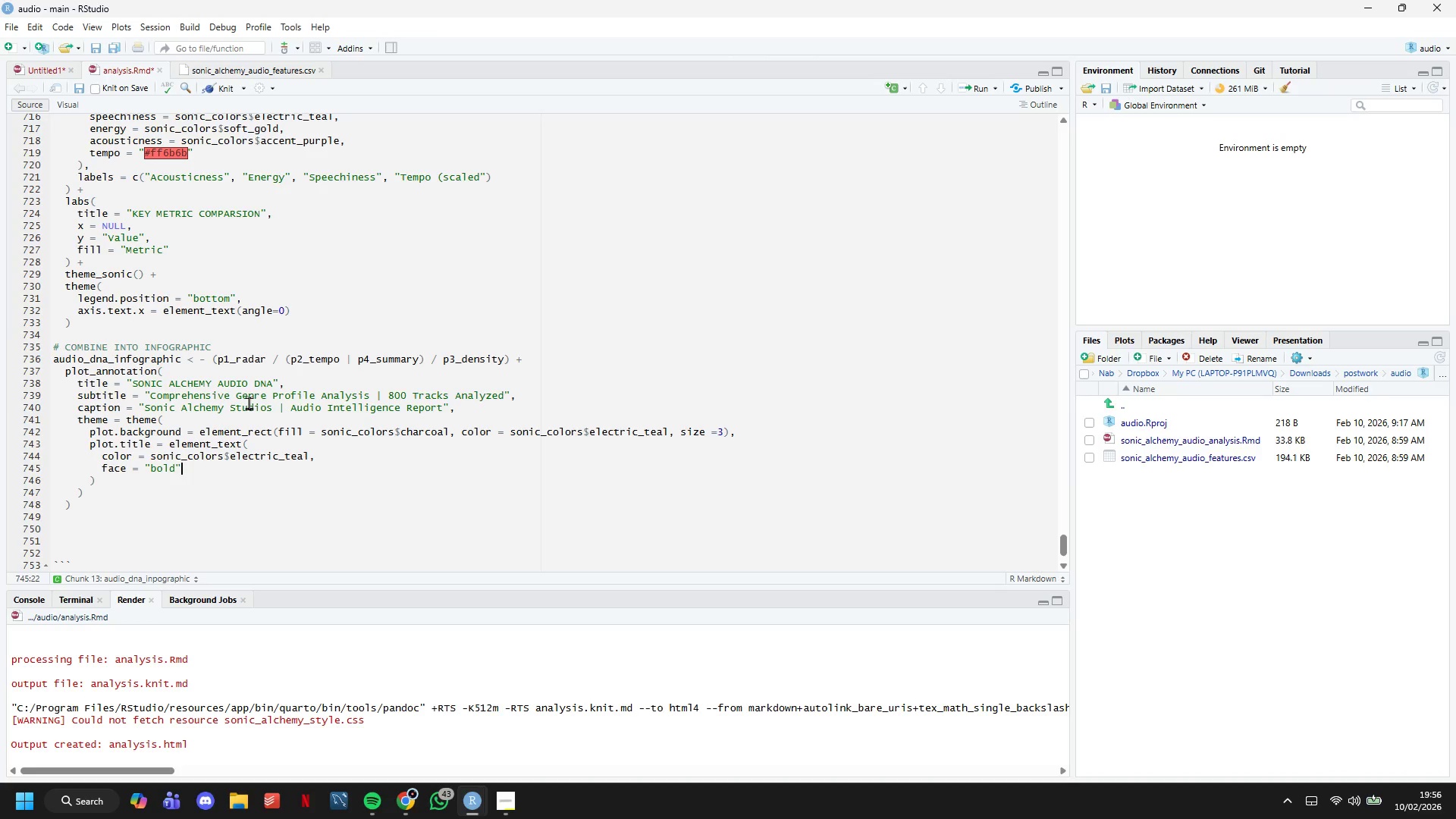 
key(Comma)
 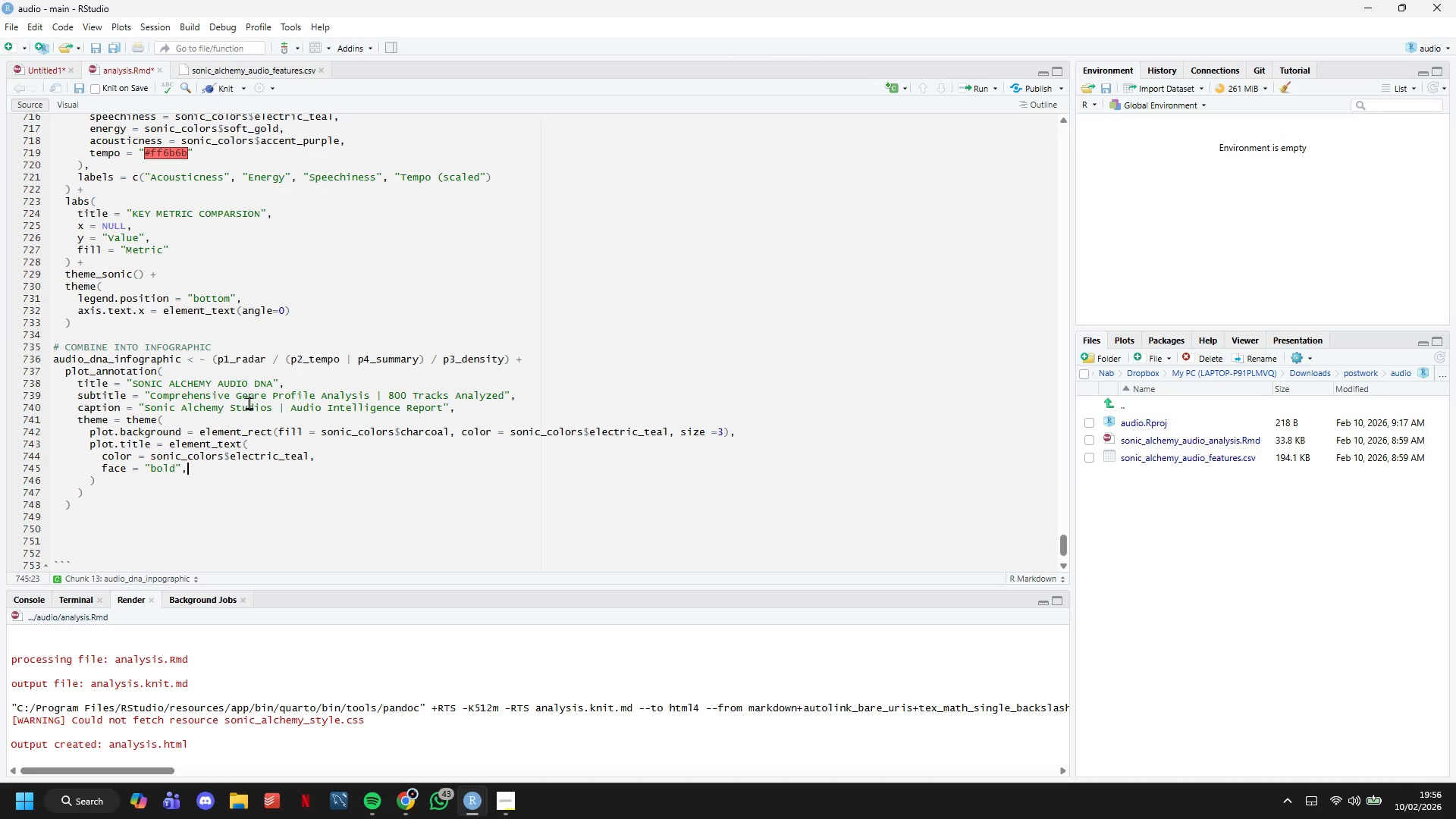 
key(Enter)
 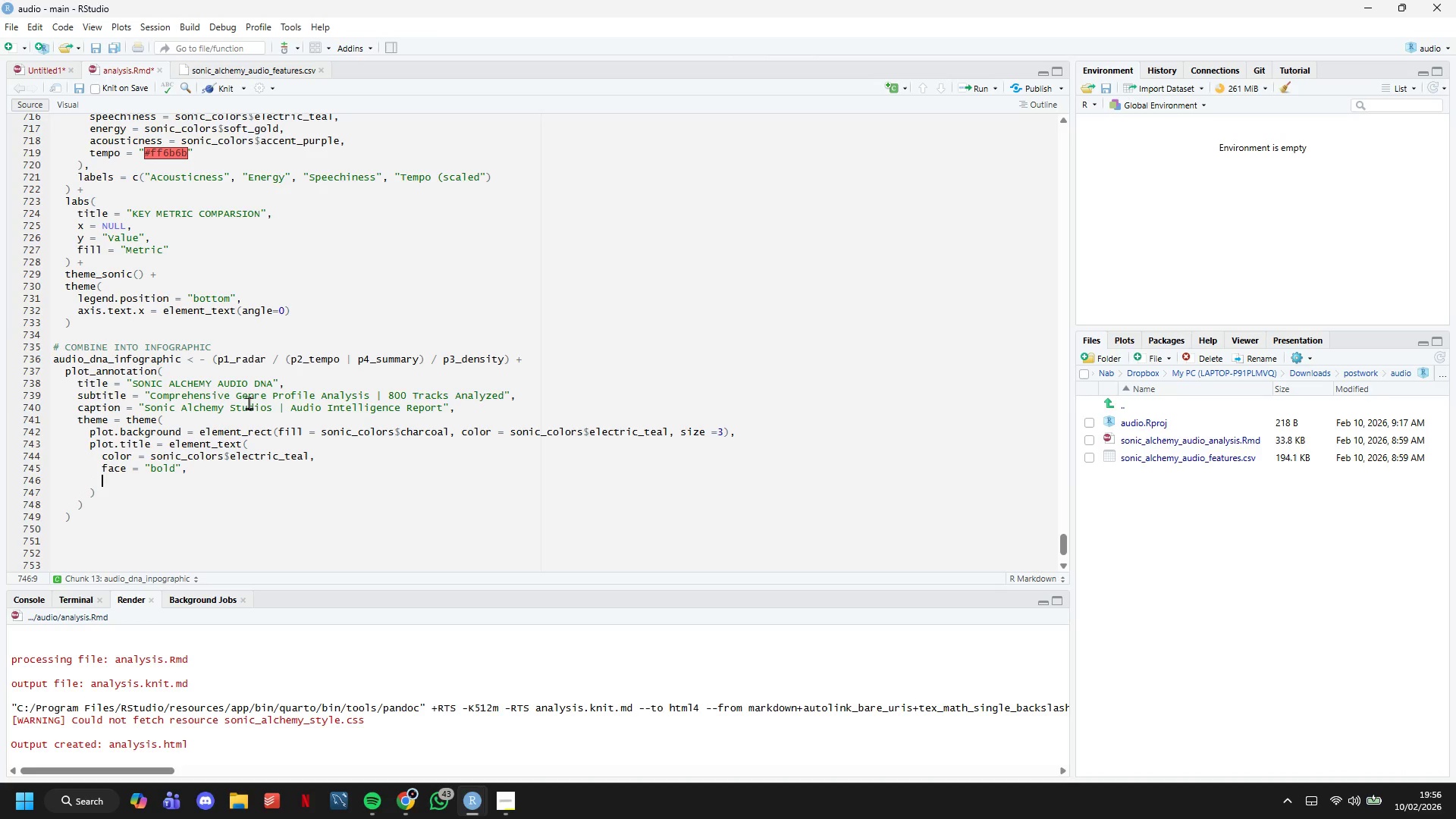 
type(size = 24,)
 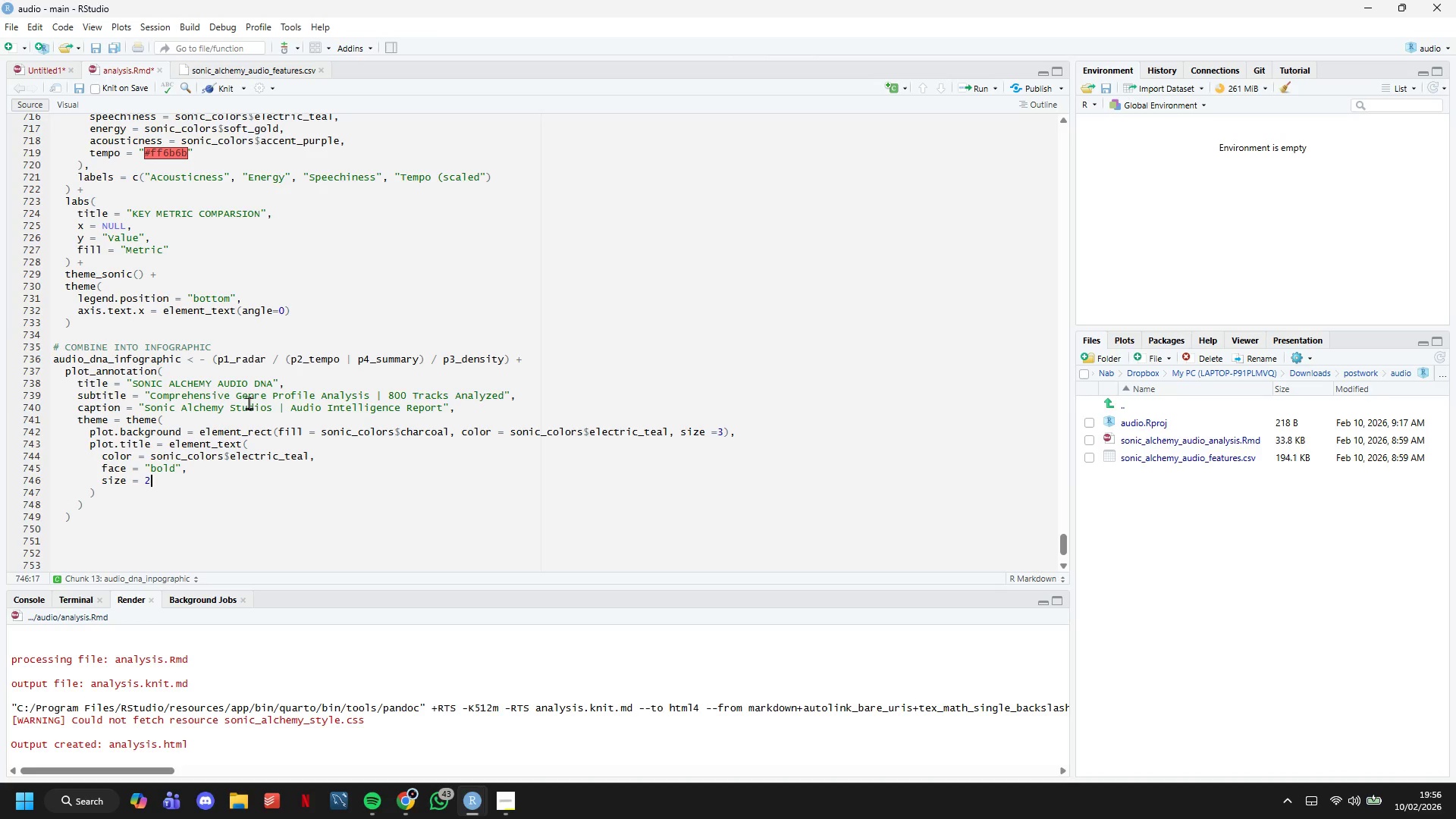 
key(Enter)
 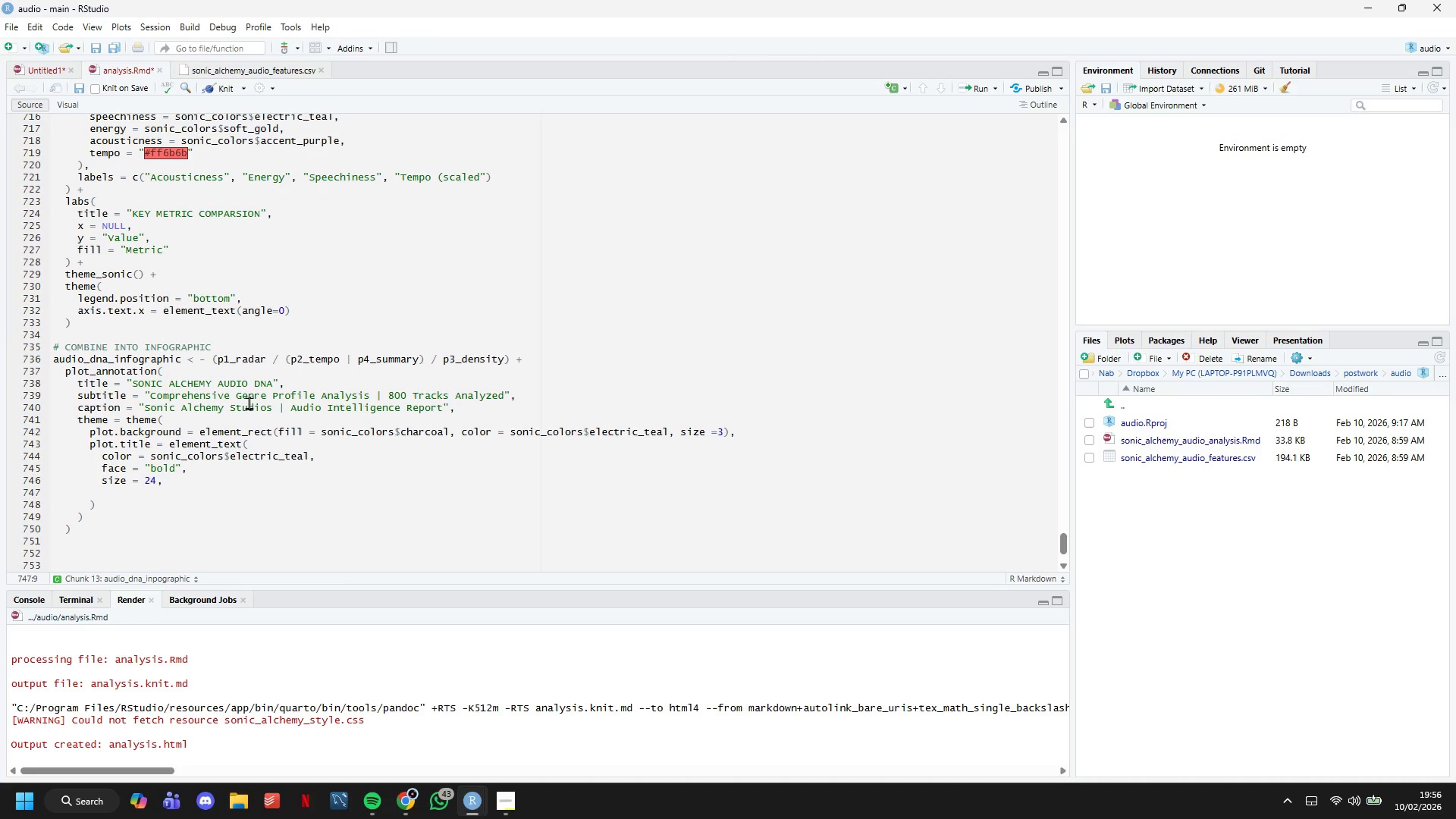 
type(hjust = 0.5,)
 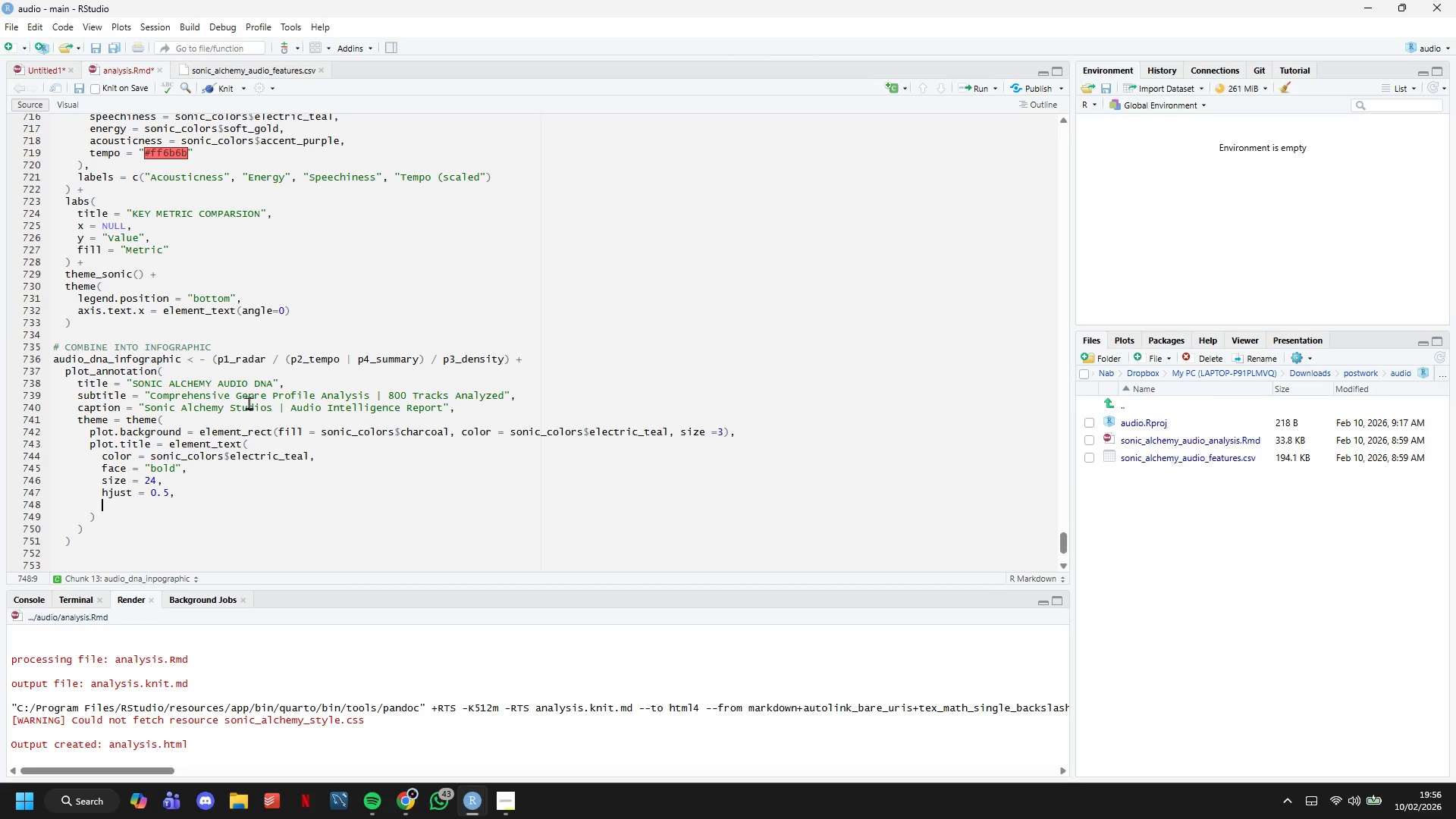 
key(Enter)
 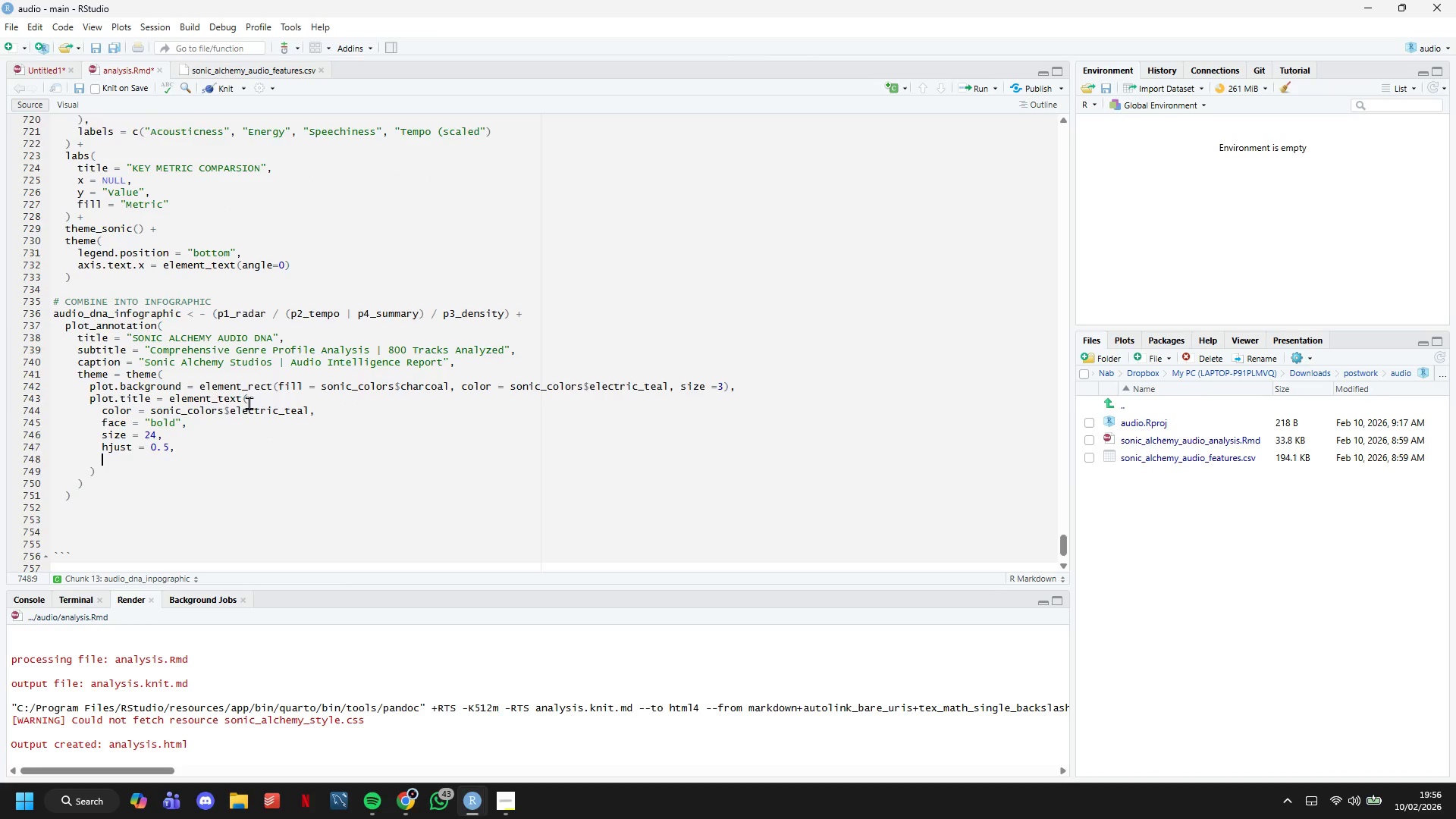 
scroll: coordinate [249, 403], scroll_direction: down, amount: 4.0
 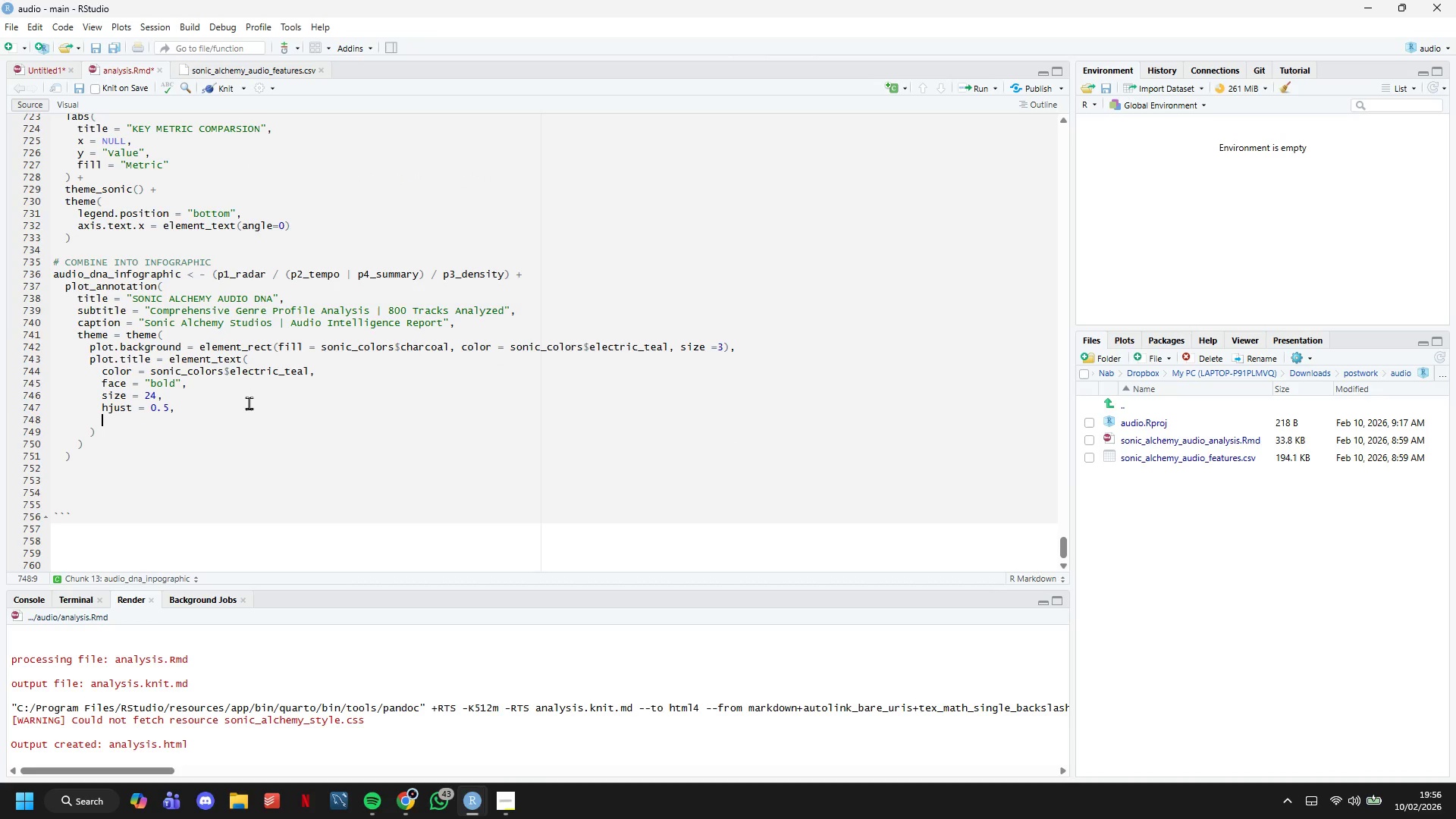 
type(margin = margin(b -5)
 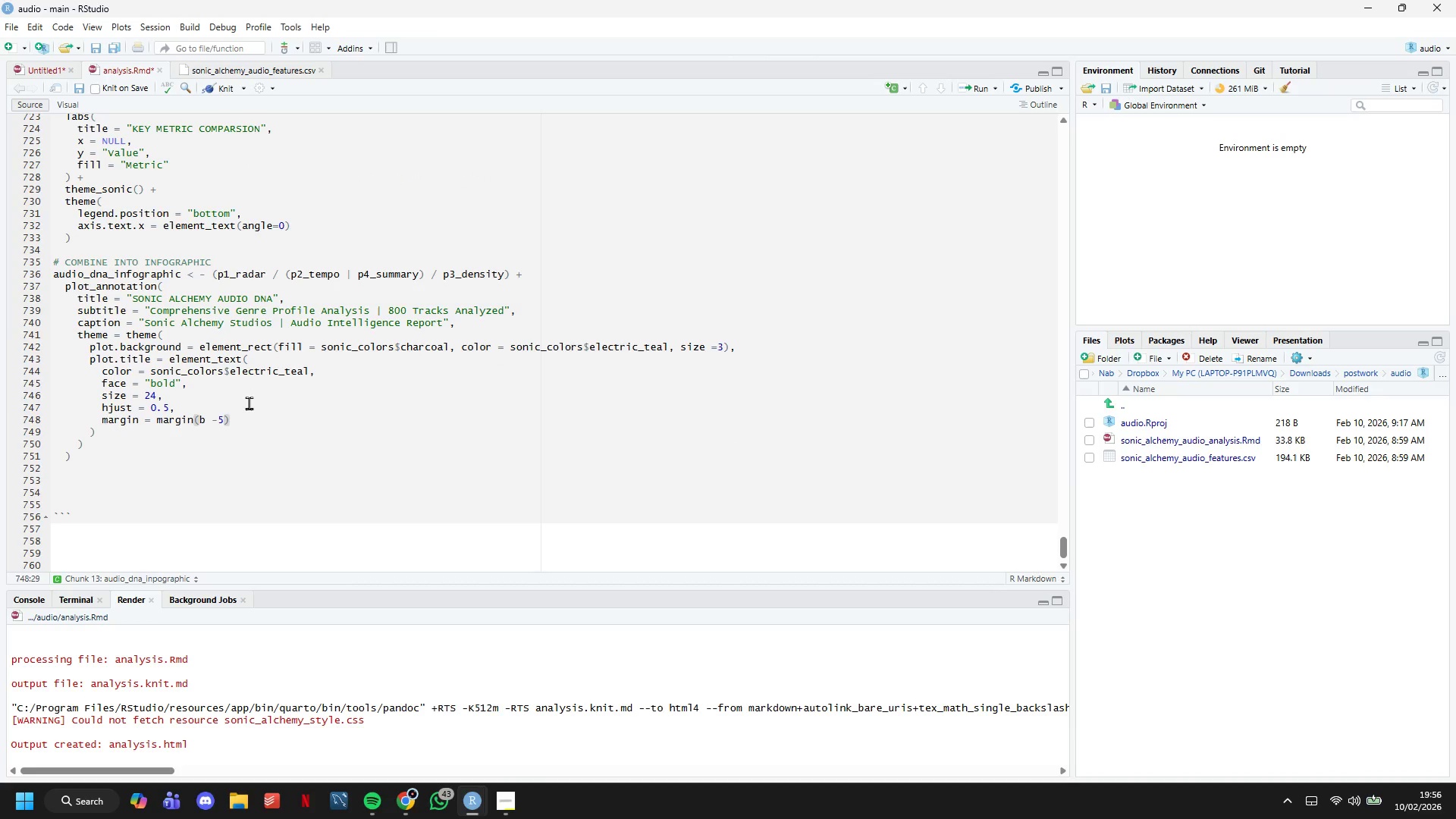 
key(ArrowLeft)
 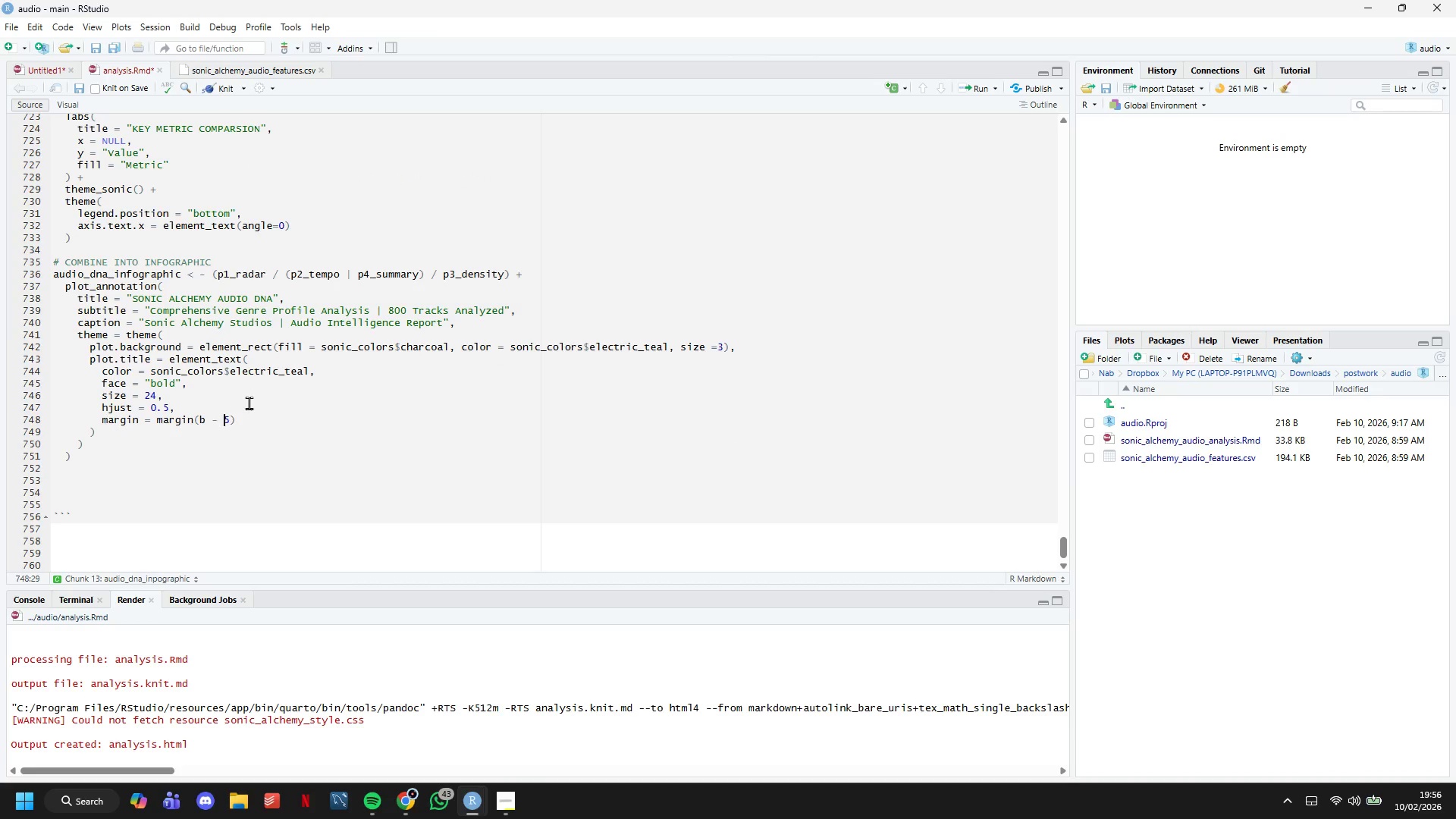 
key(Space)
 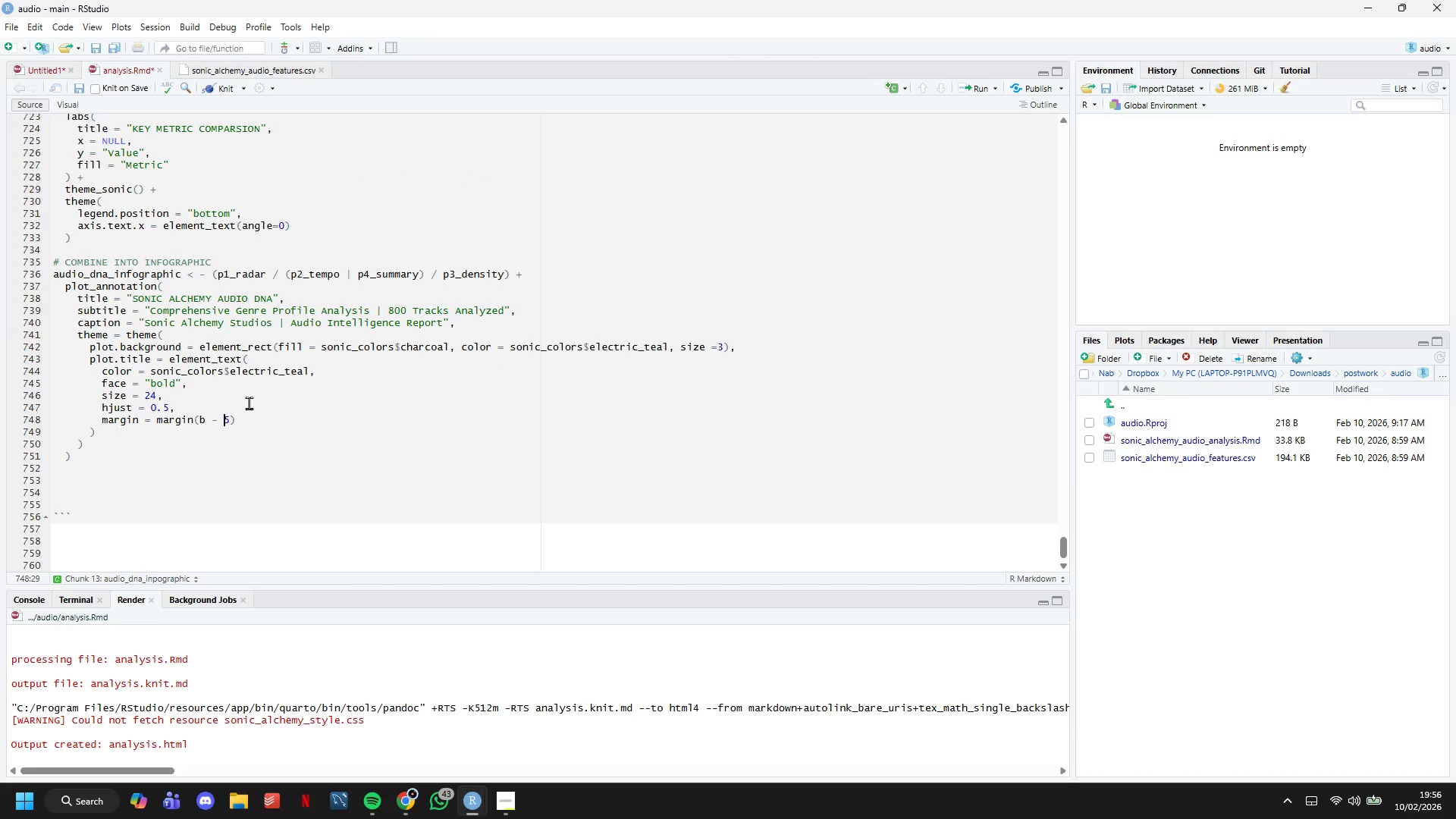 
key(ArrowRight)
 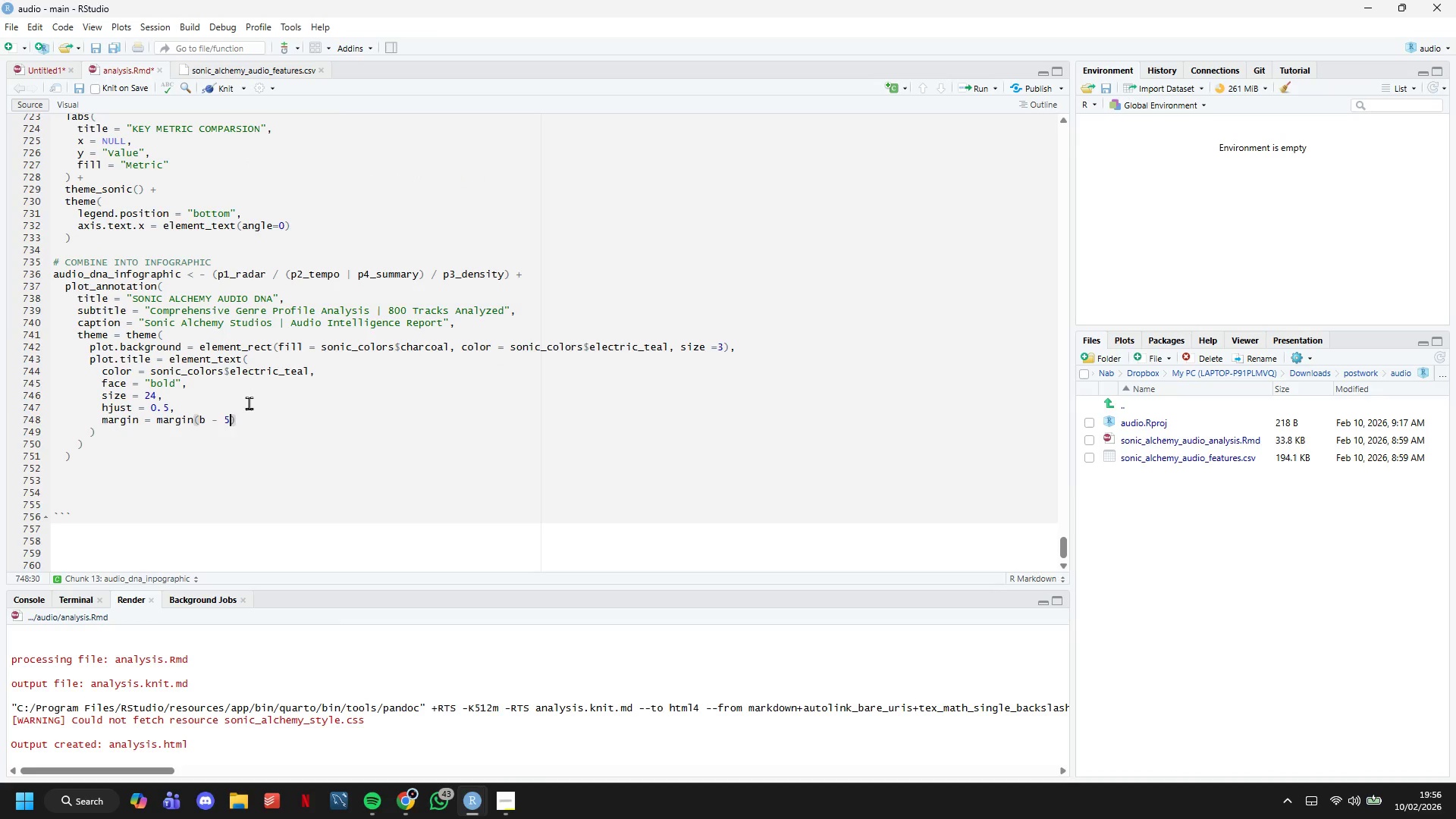 
key(ArrowRight)
 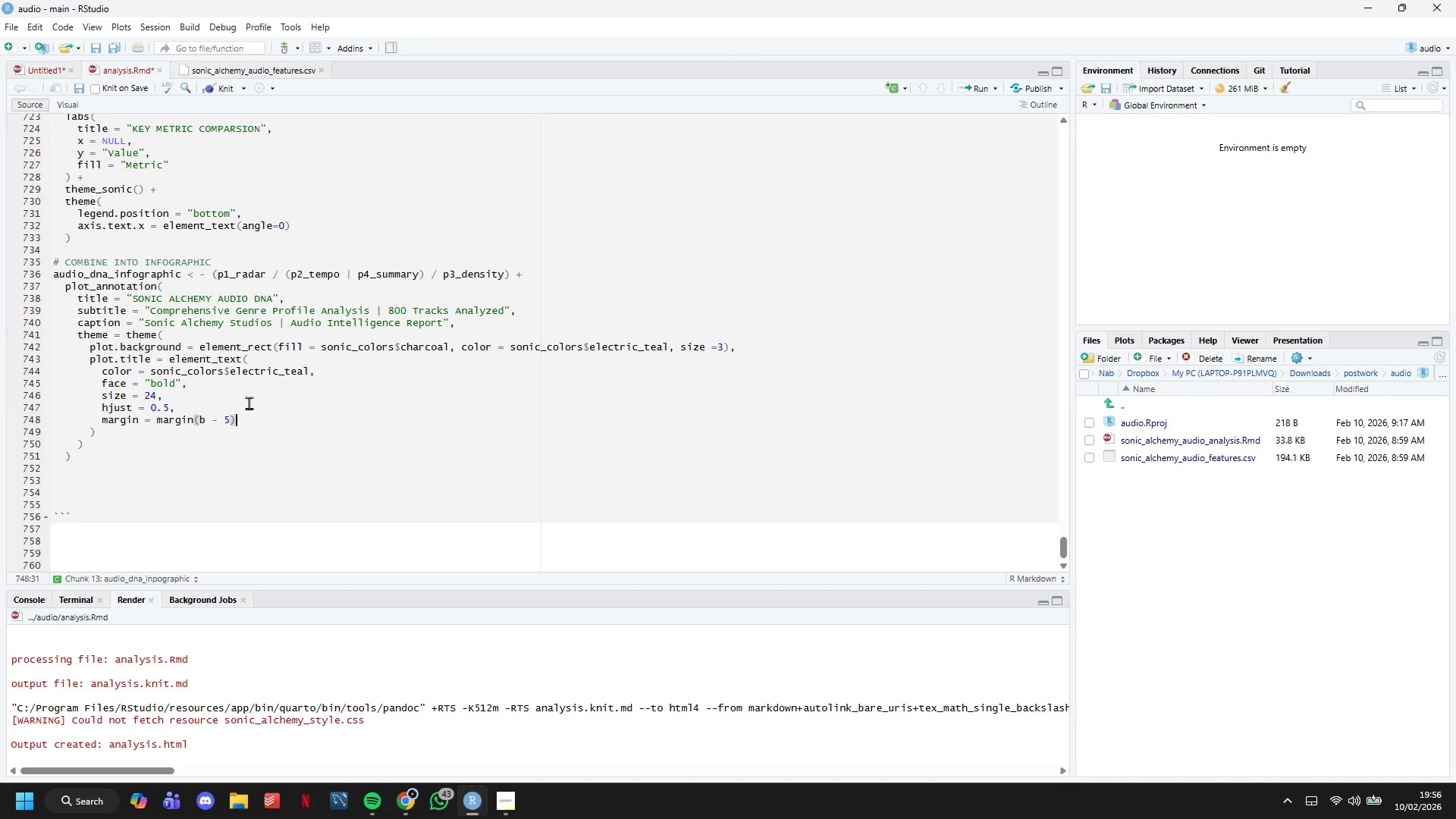 
key(ArrowDown)
 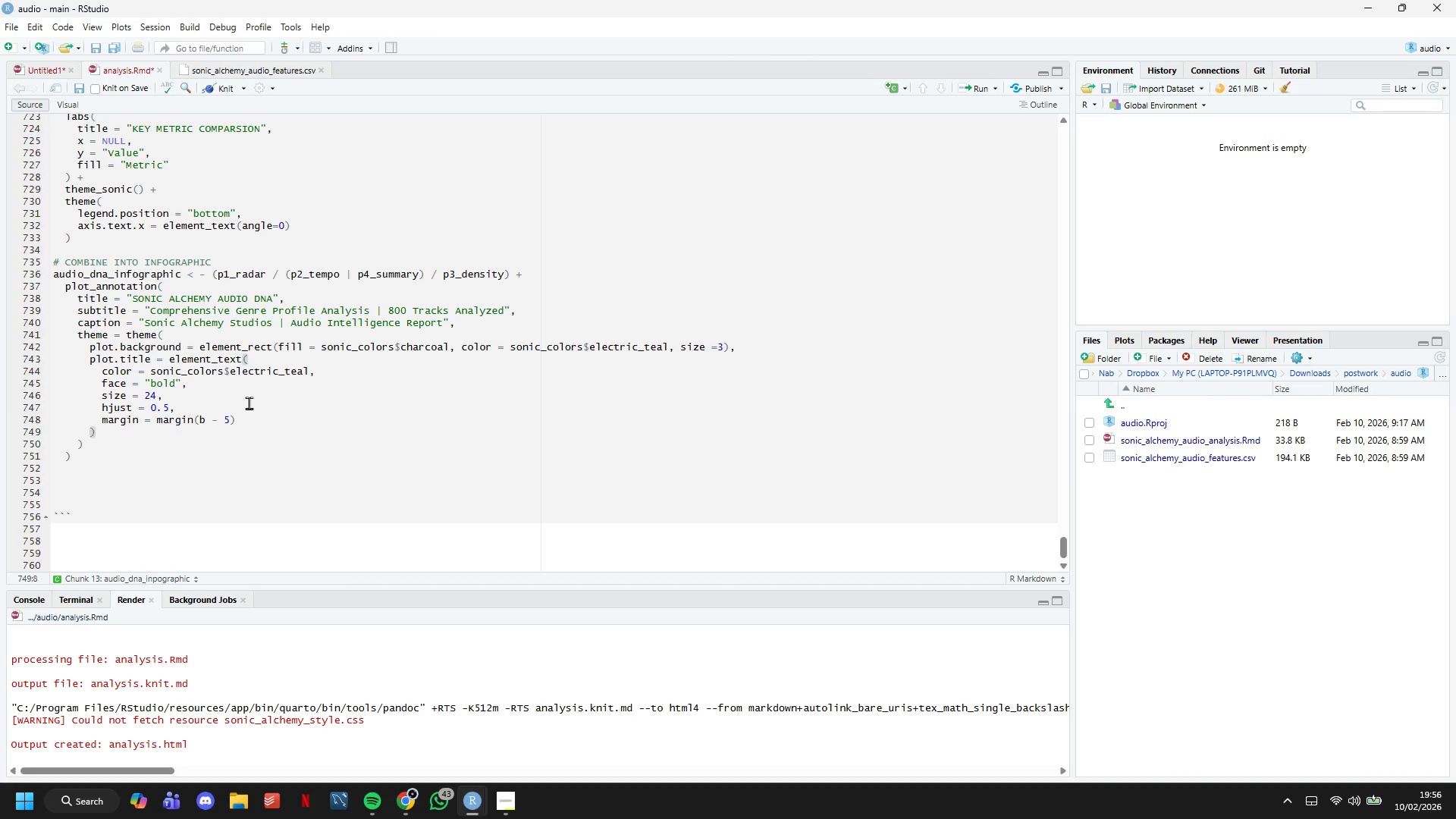 
key(Comma)
 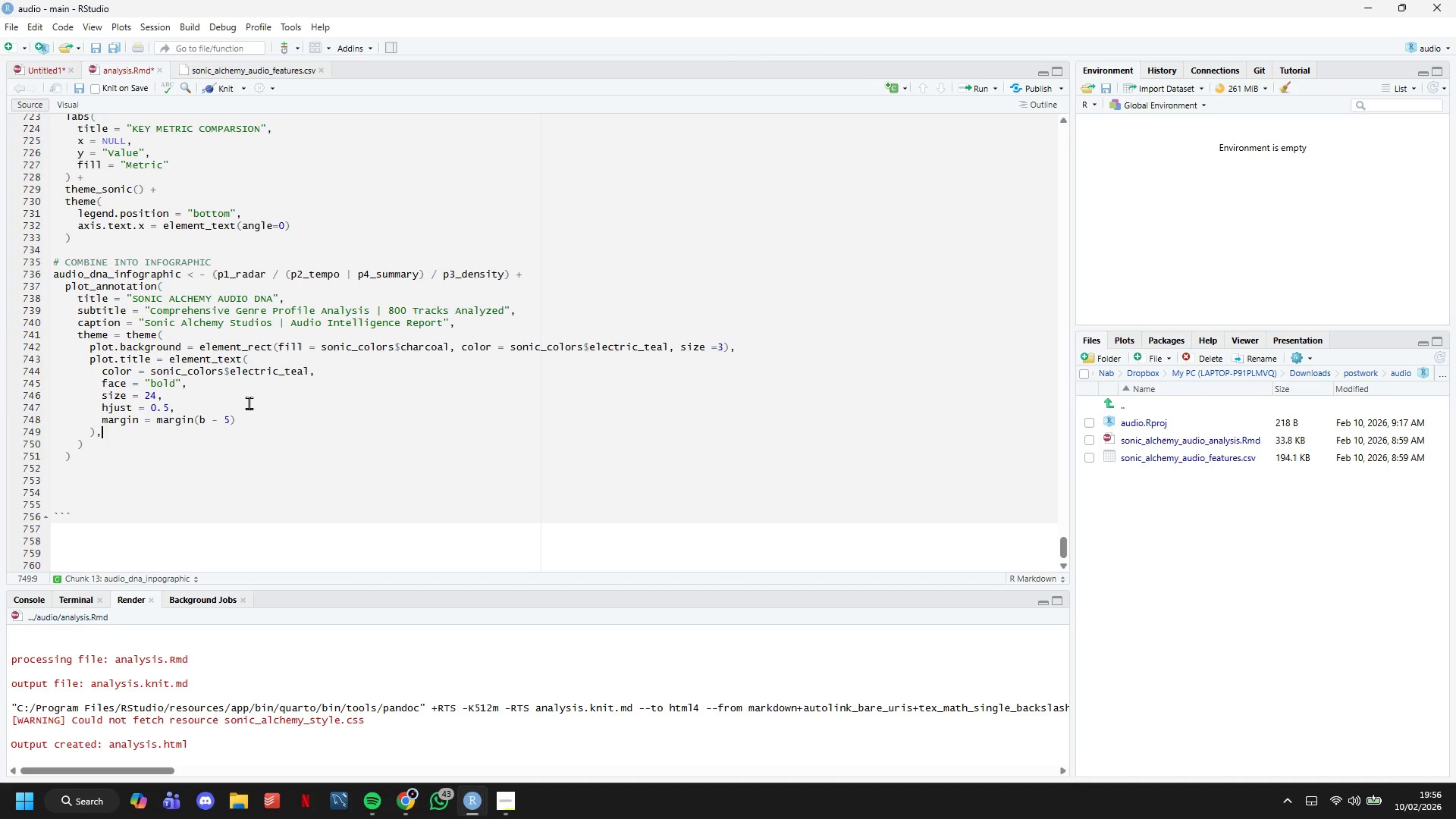 
key(Enter)
 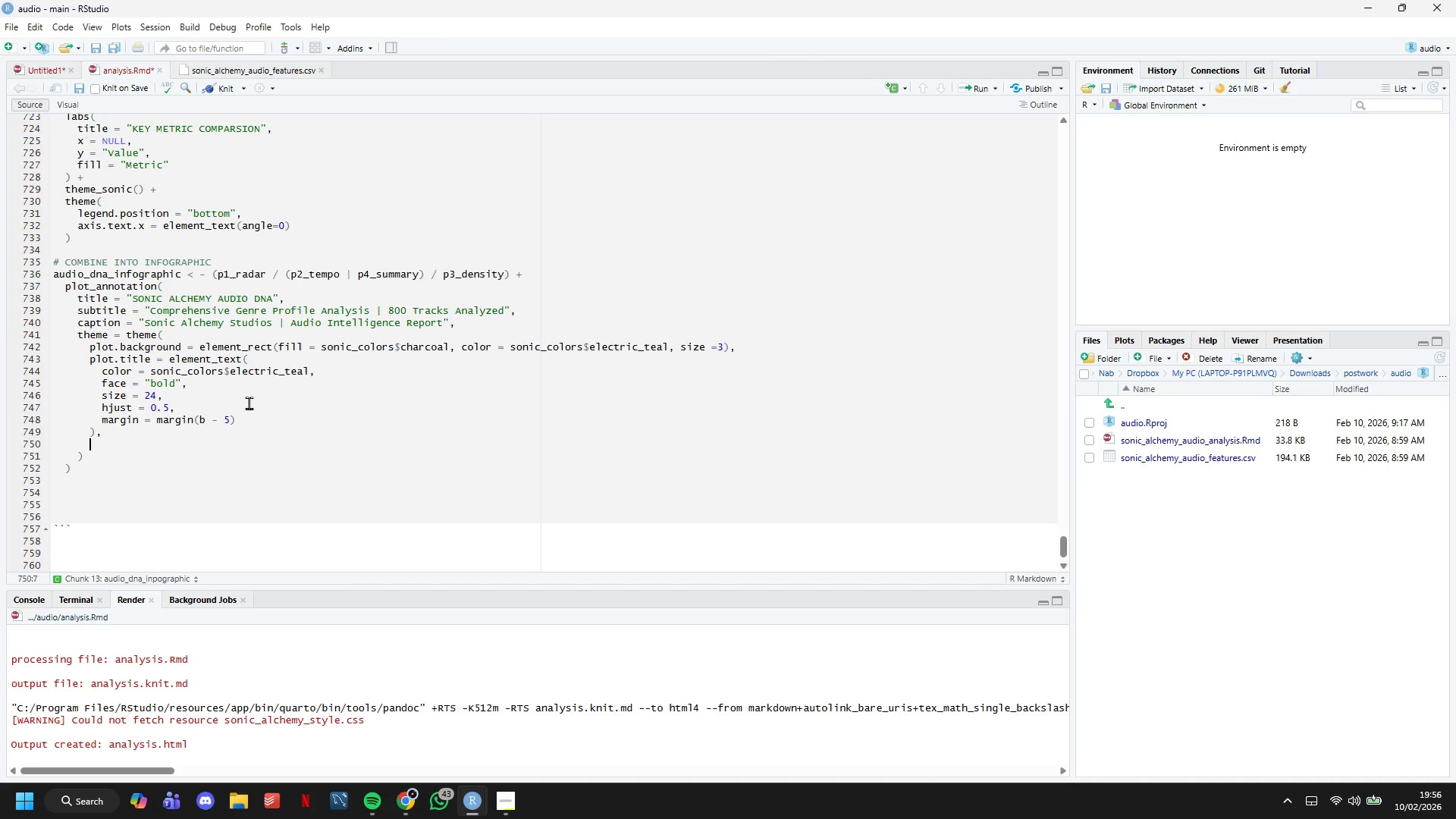 
type(plot,)
key(Backspace)
type(.subtitle9)
key(Backspace)
type( = elemet_)
key(Backspace)
key(Backspace)
type(nt_text()
 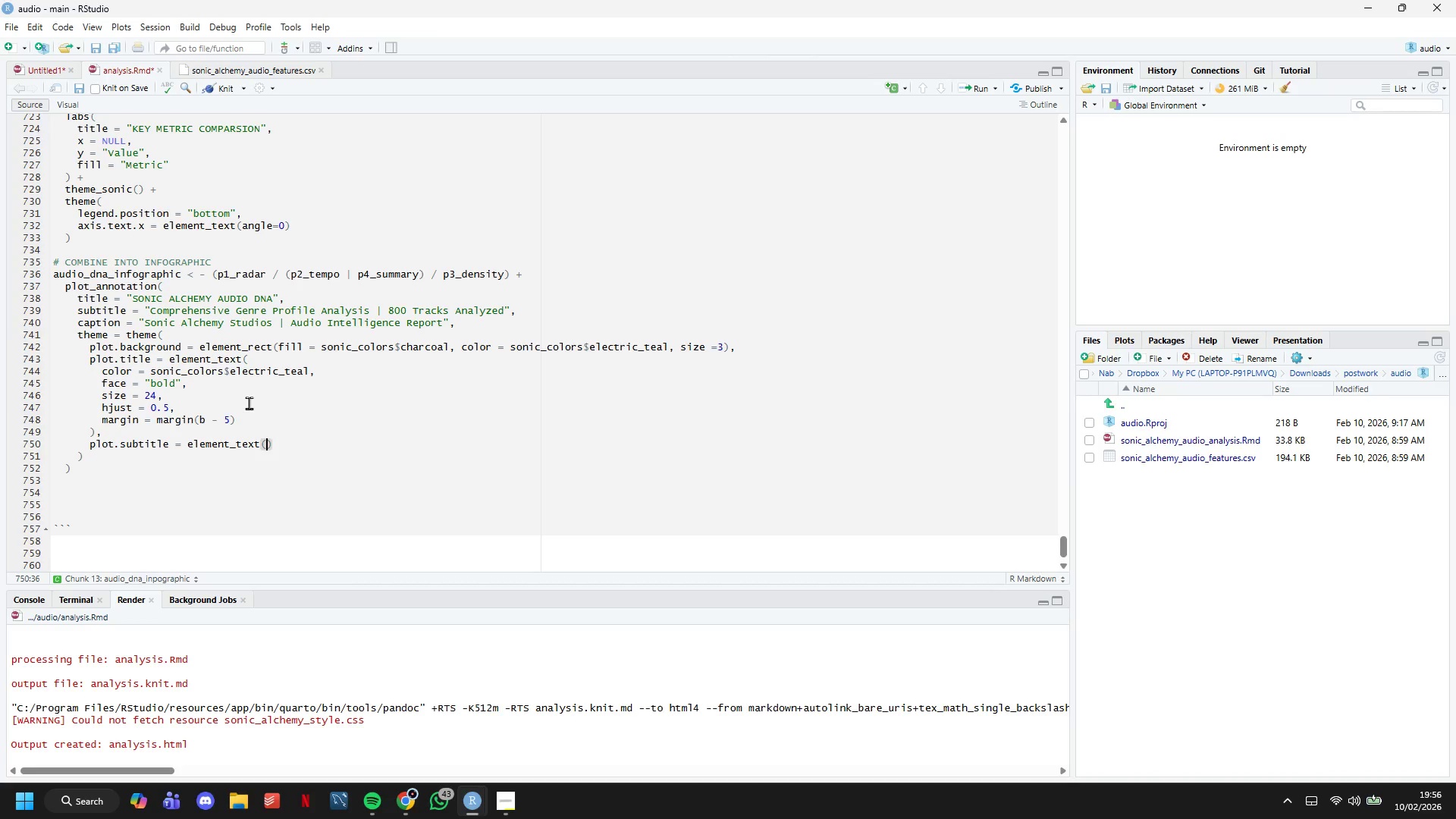 
key(Enter)
 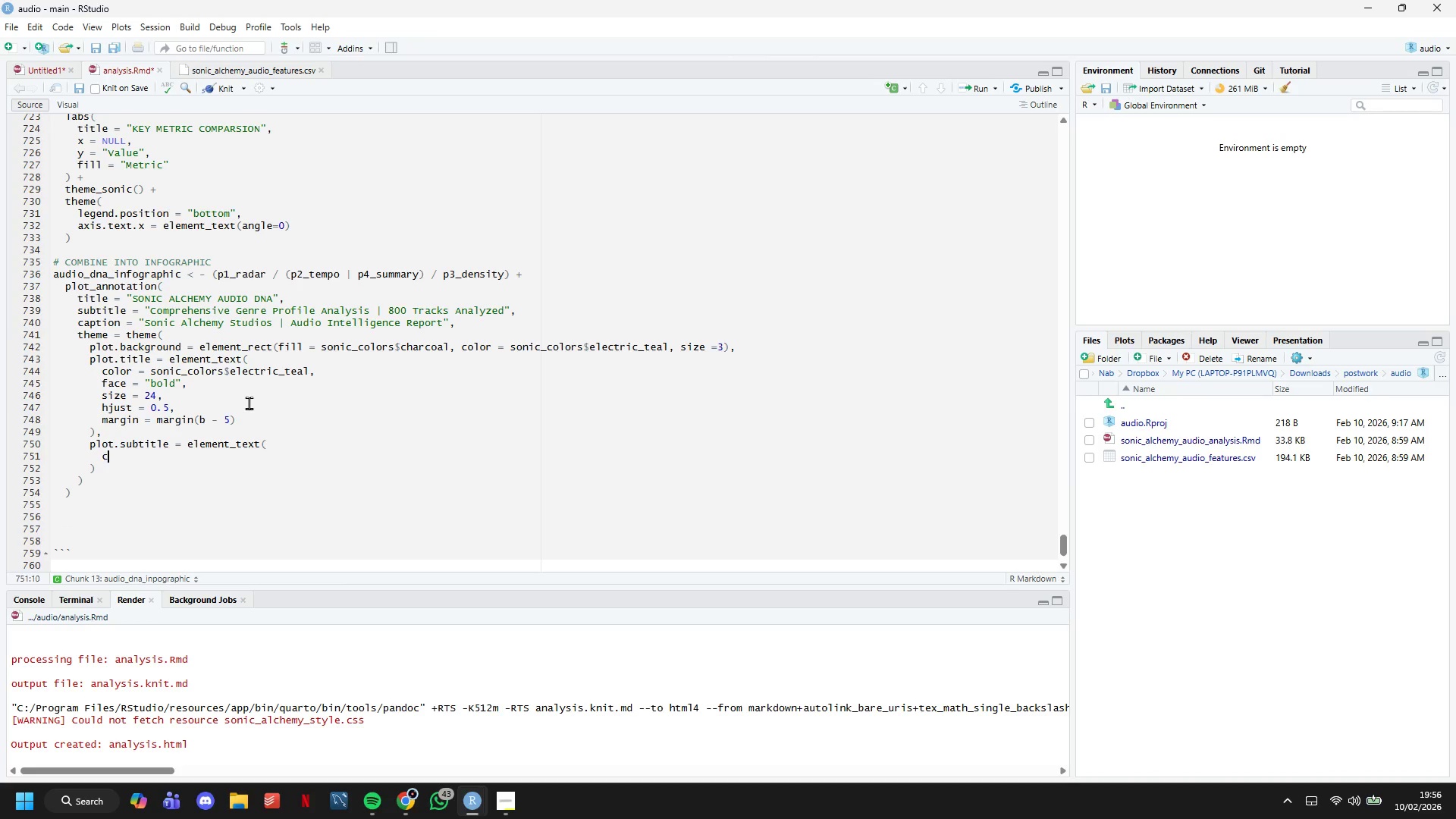 
type(color = sonic_colors$sofy)
key(Backspace)
type(t_gold,)
 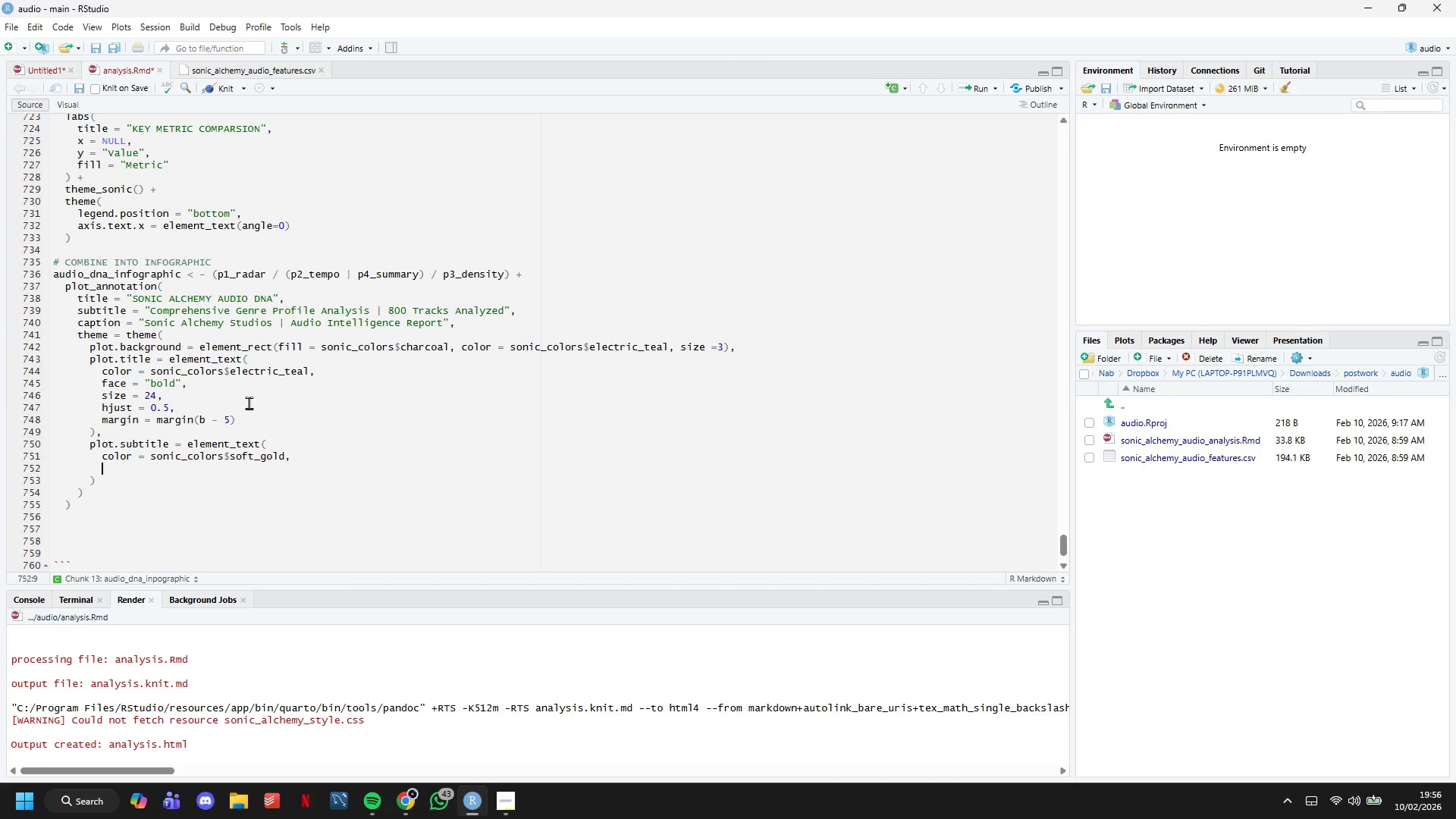 
 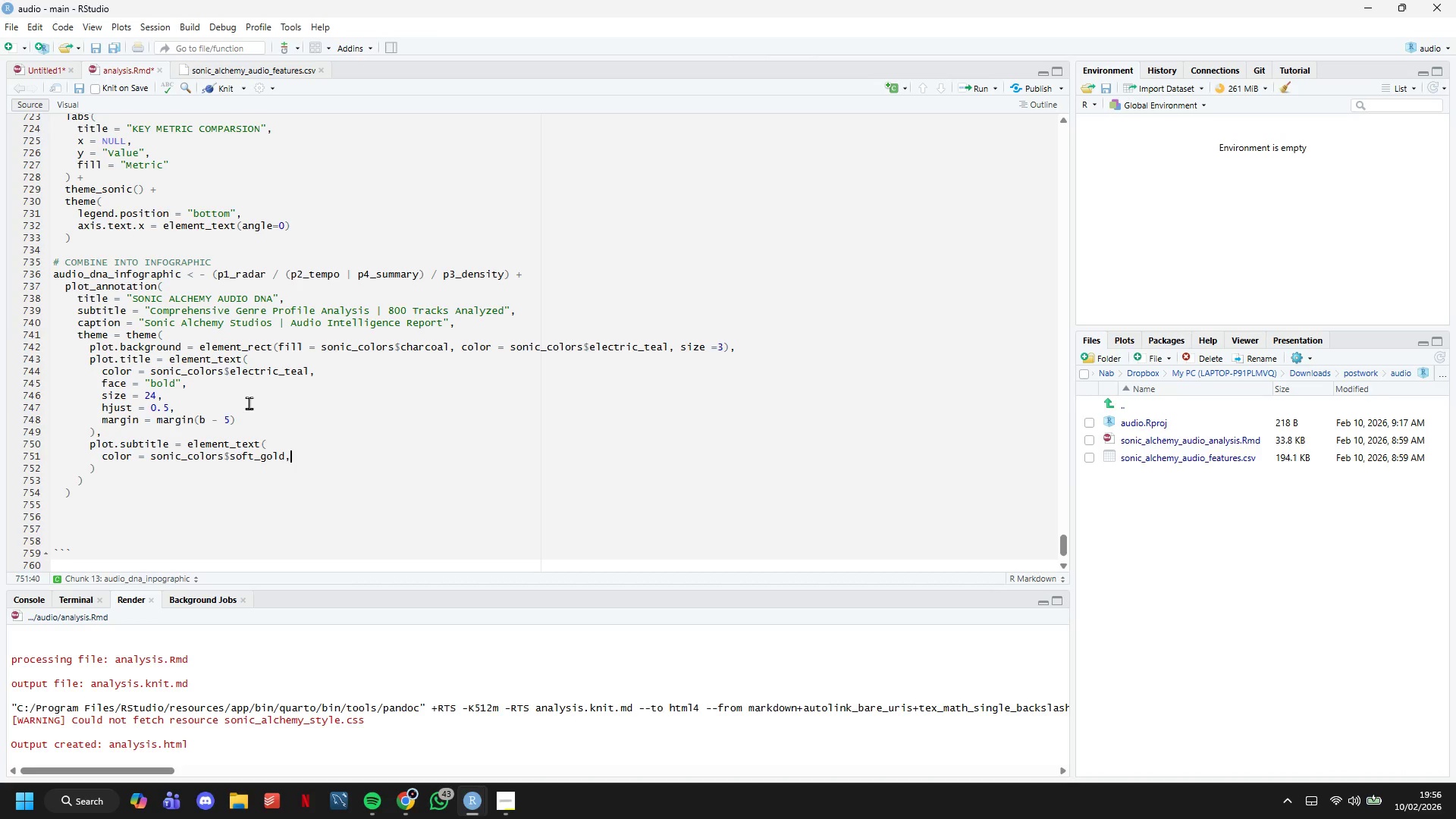 
key(Enter)
 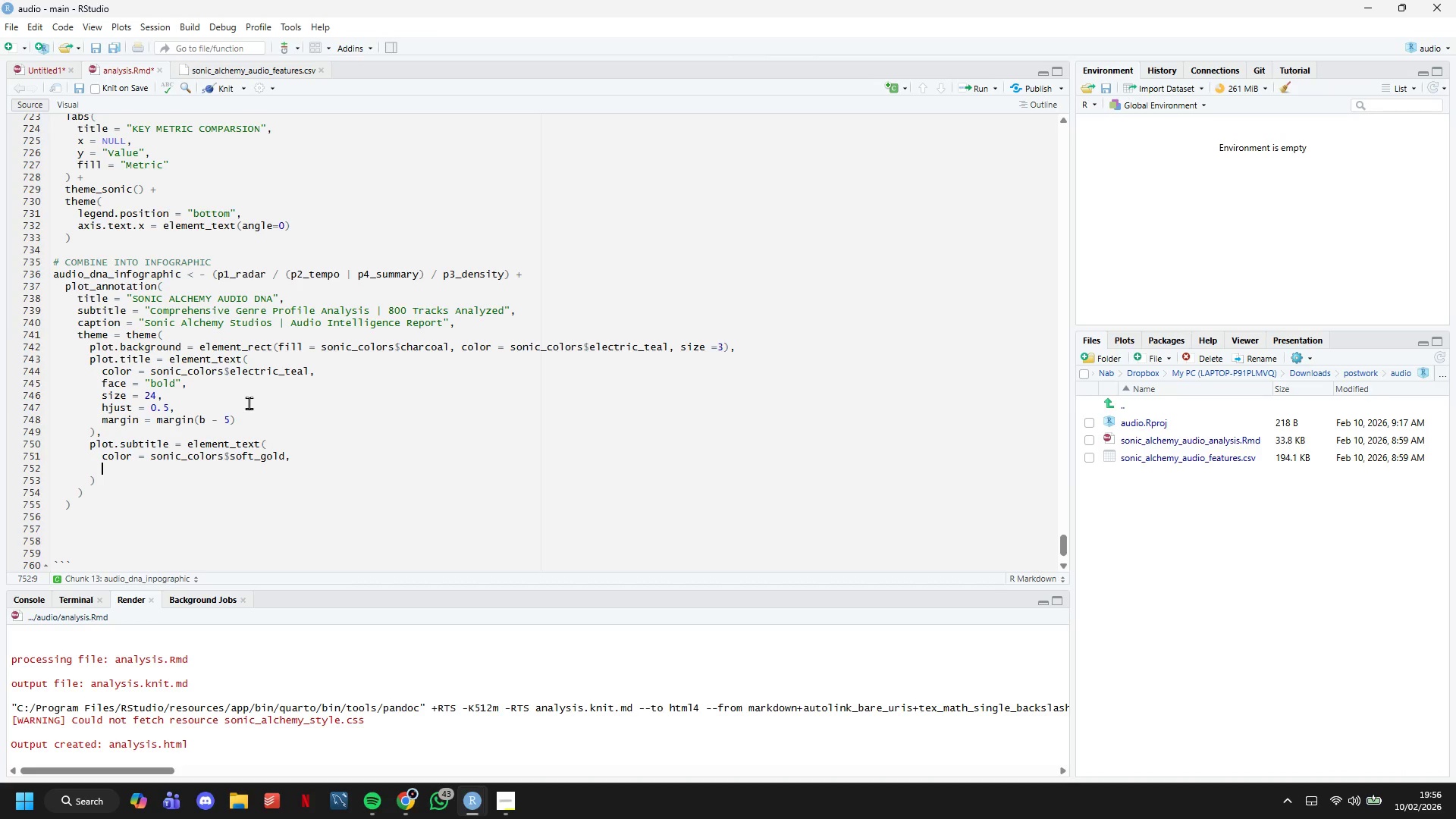 
type(size = 14,)
 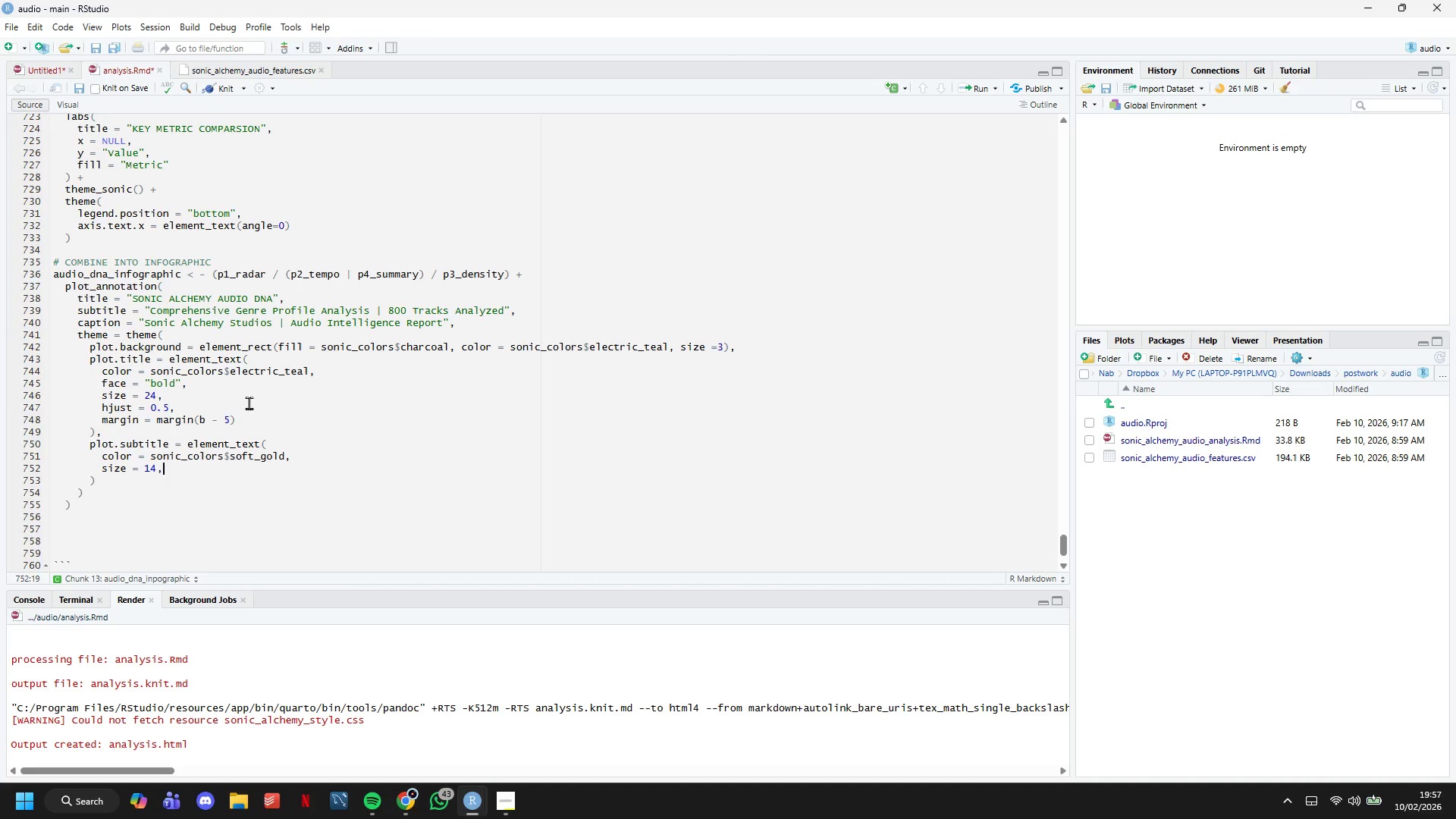 
key(Enter)
 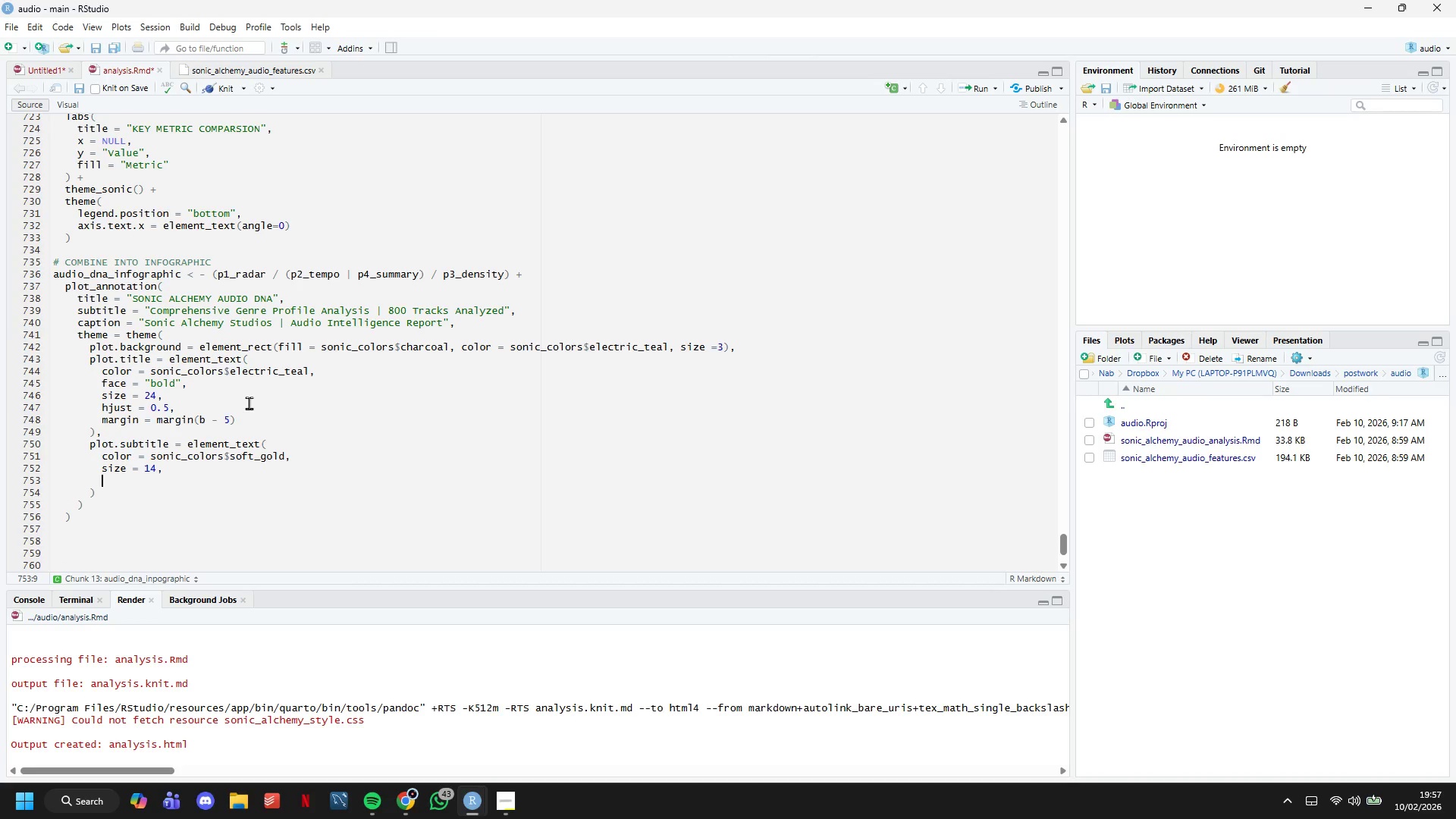 
type(hjust = 0.5,)
 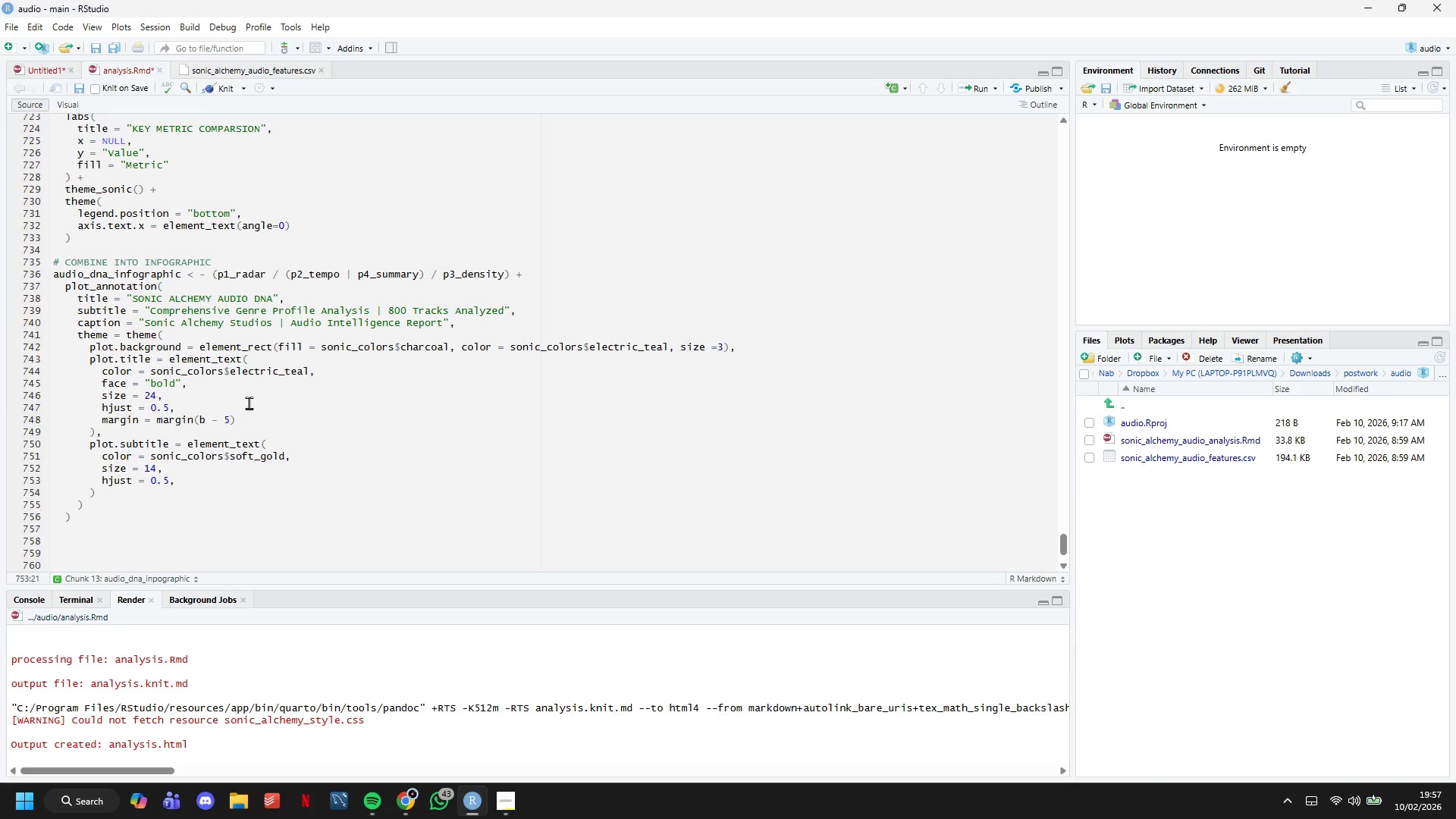 
key(Enter)
 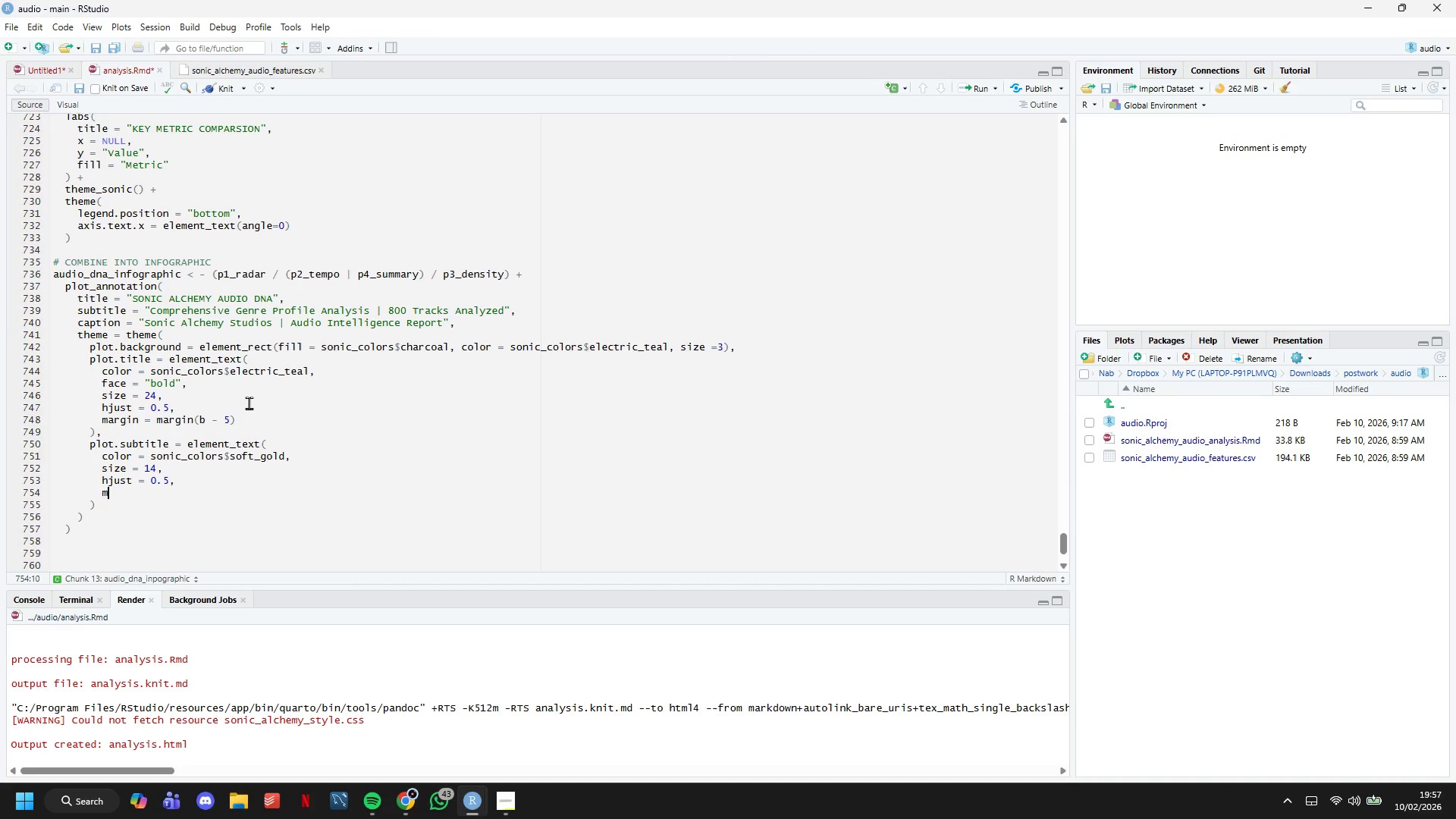 
type(margin = margin(b = 15)
 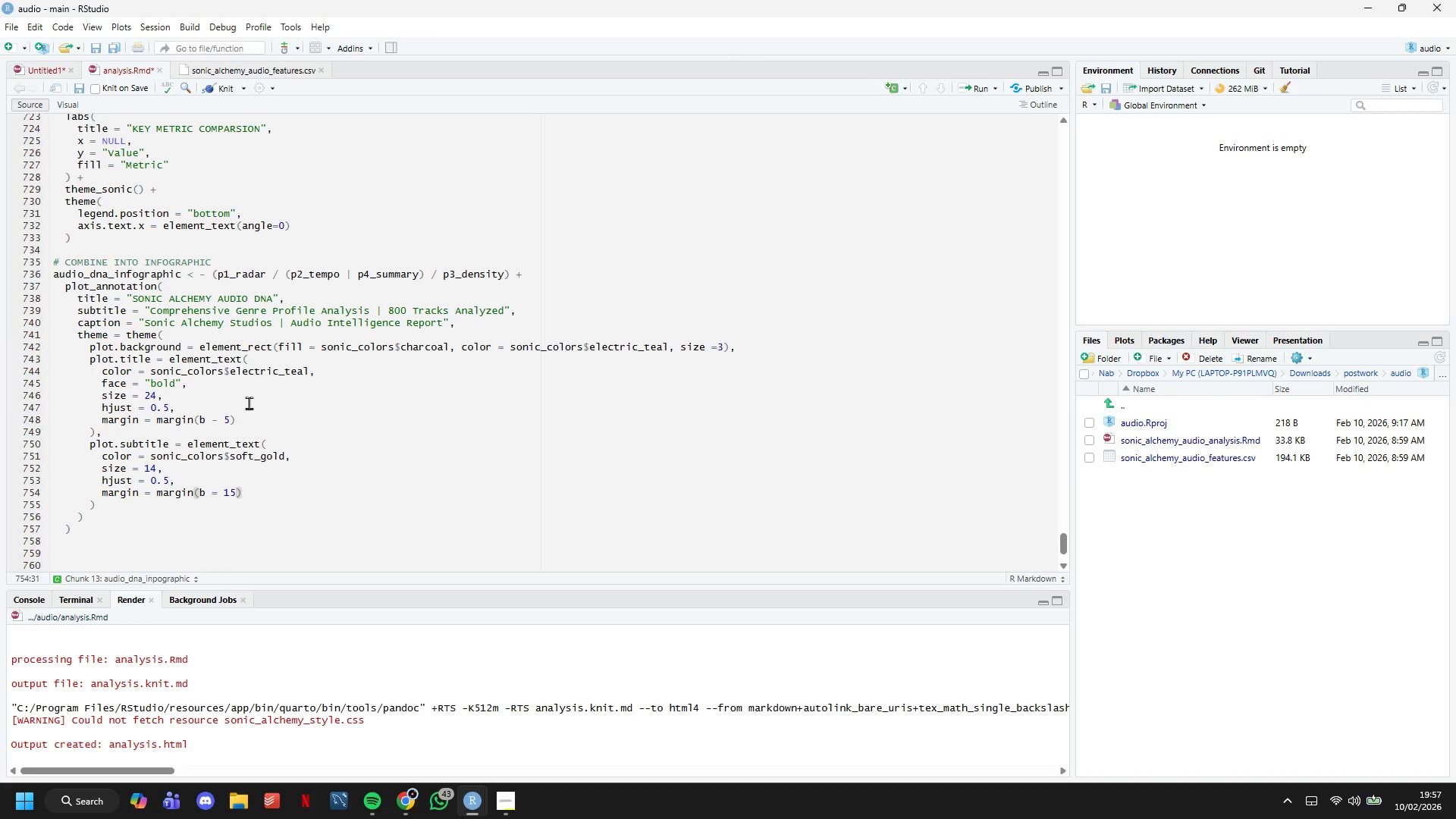 
key(ArrowDown)
 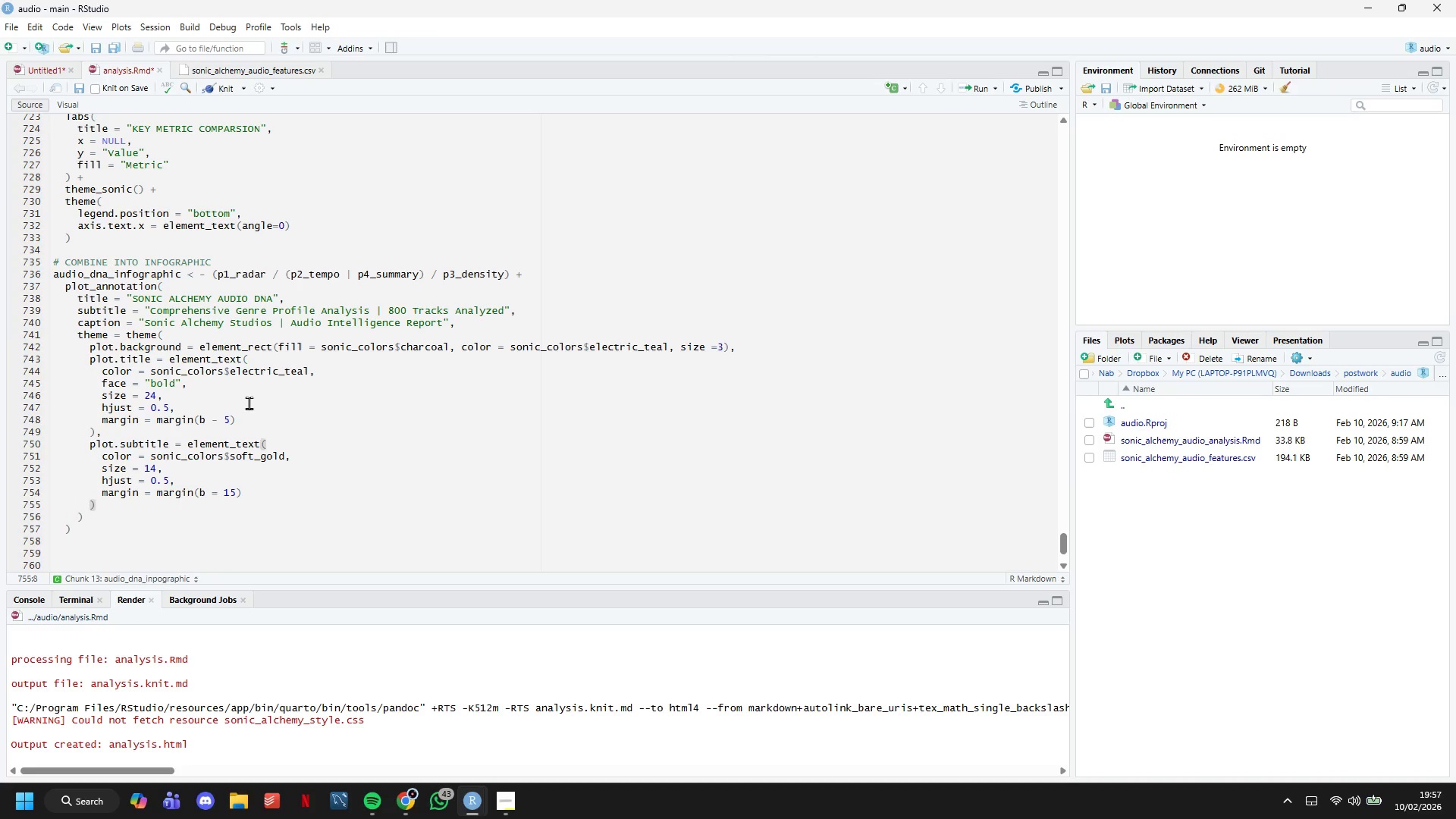 
key(Comma)
 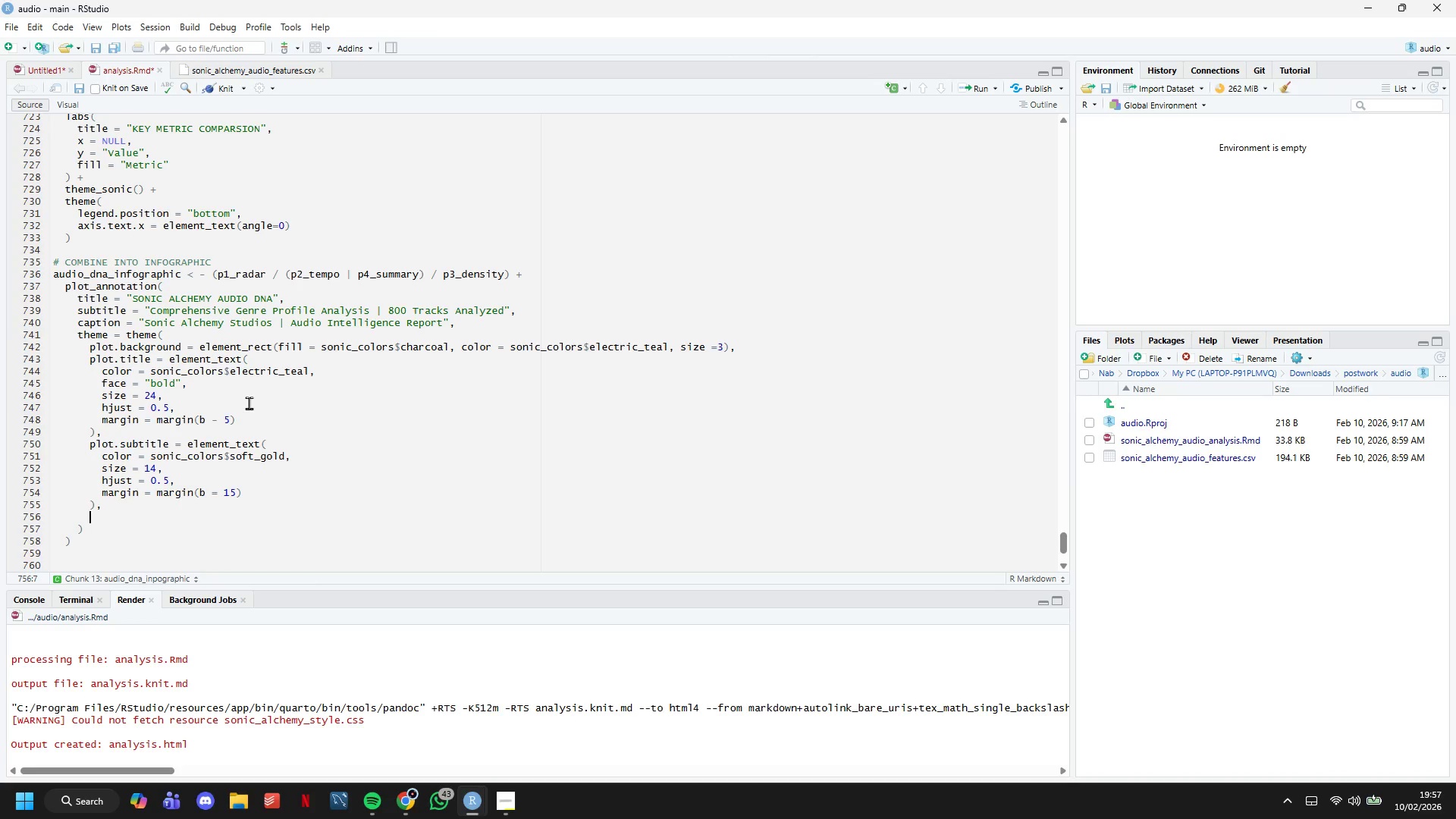 
key(Enter)
 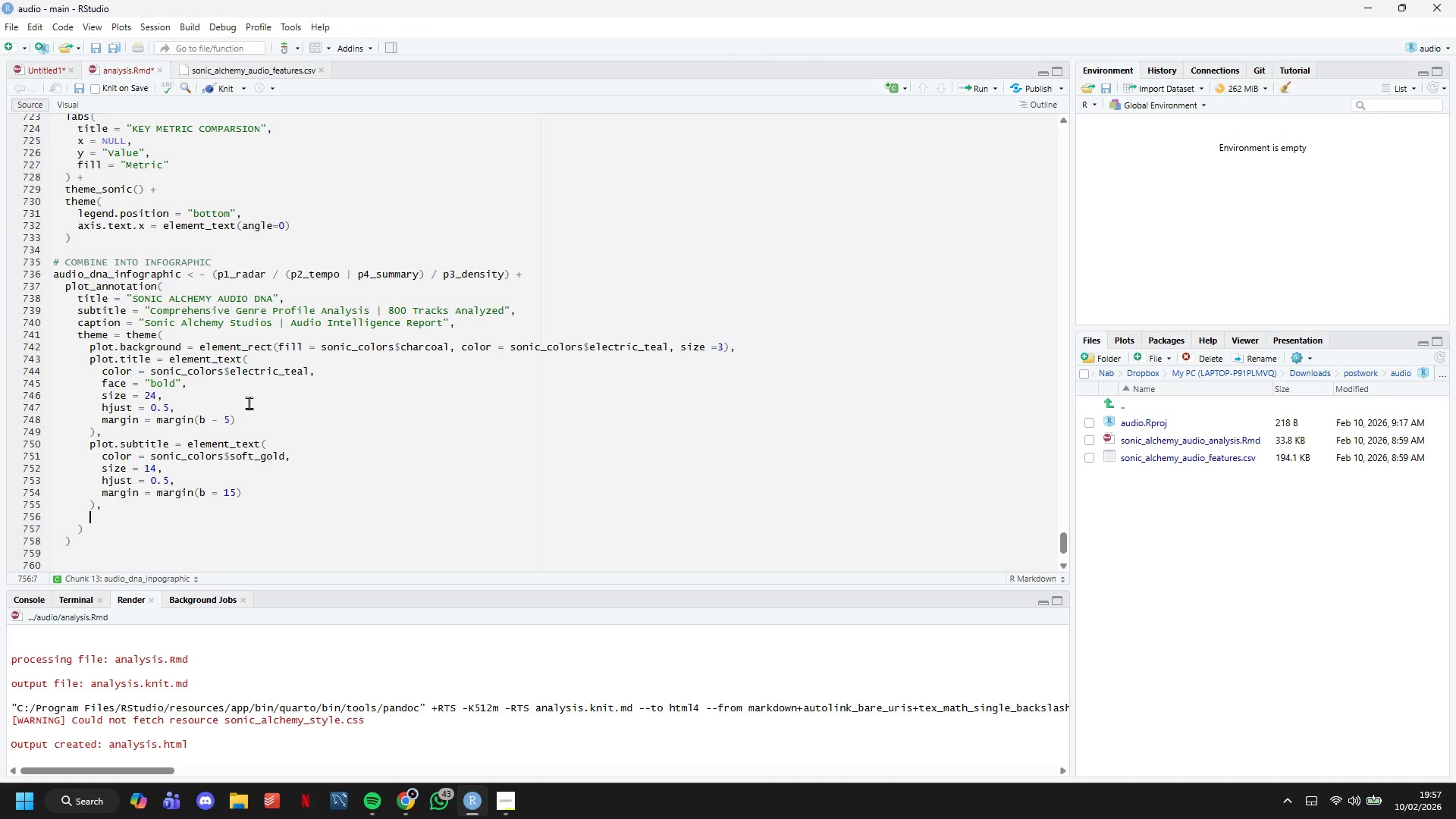 
type(plot.caption = element_text()
 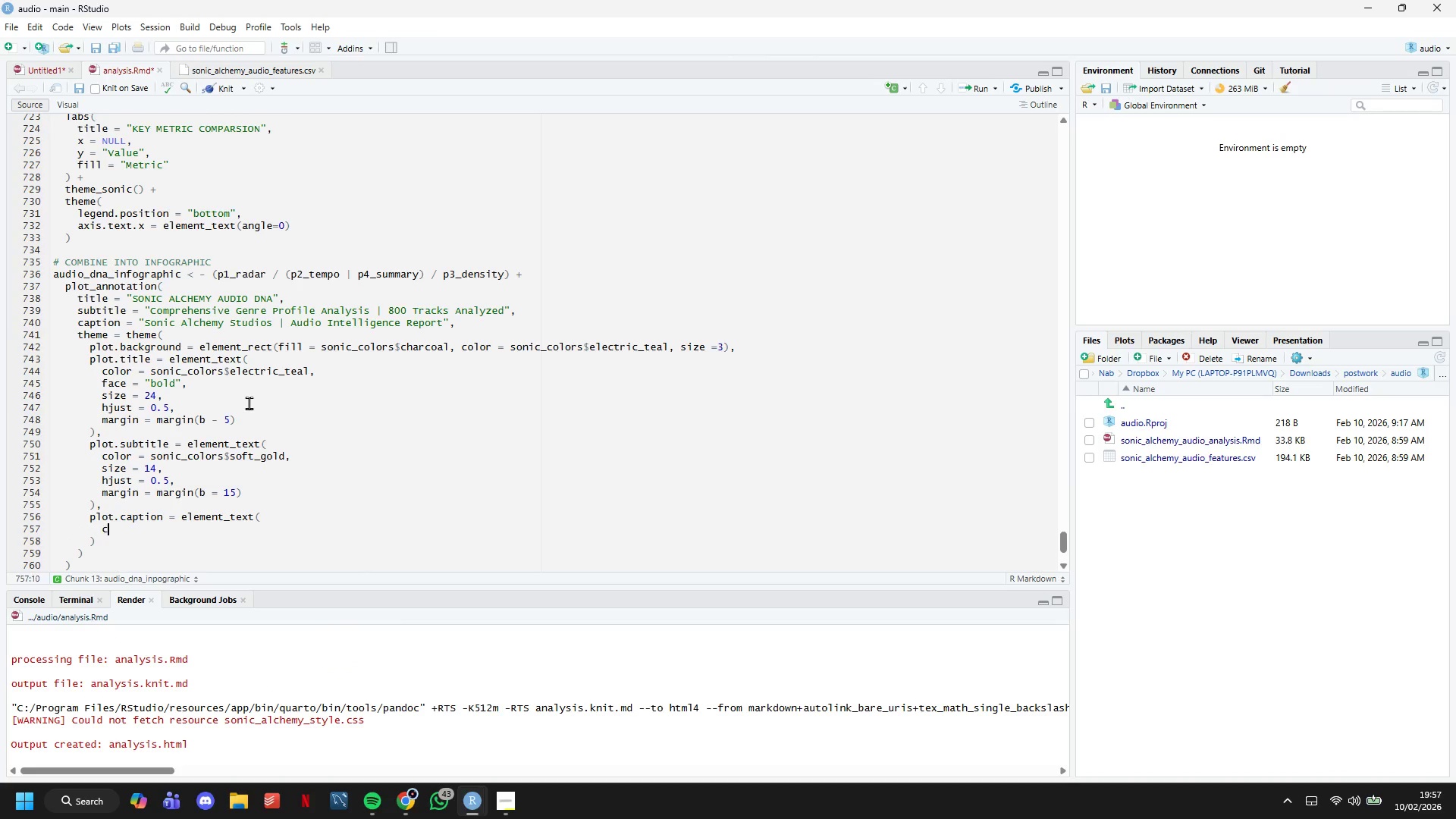 
 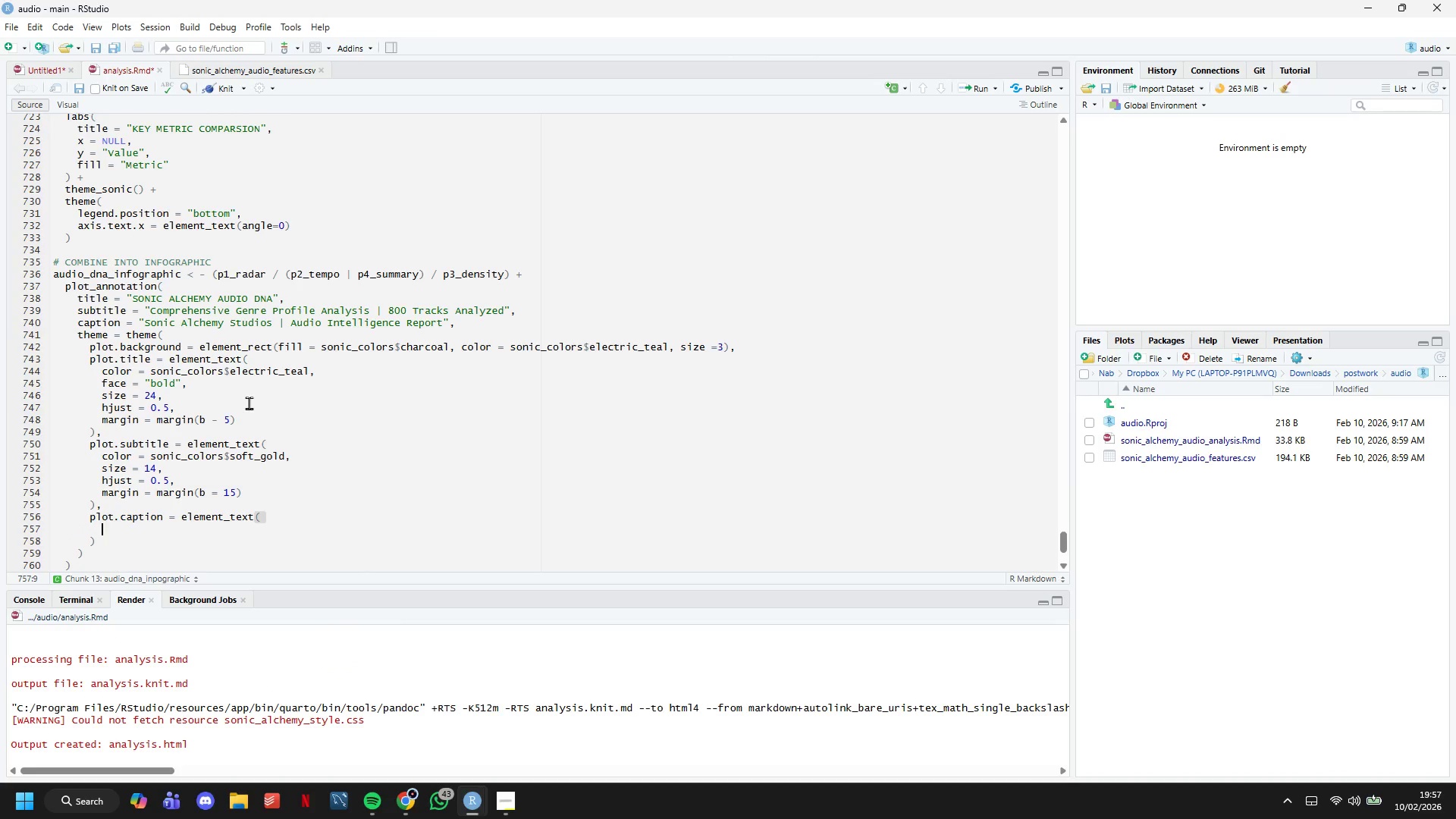 
key(Enter)
 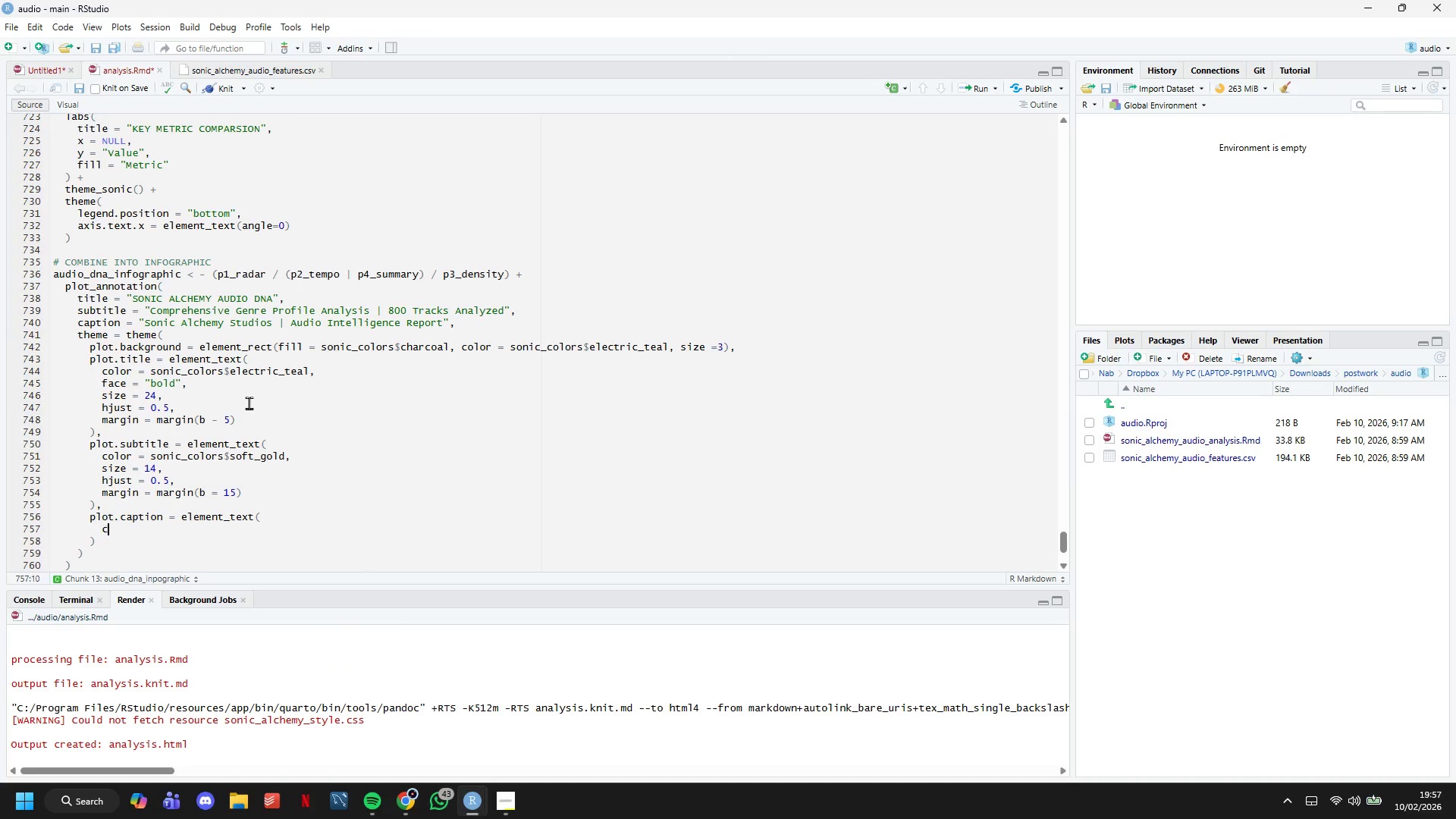 
type(color = sonic_colros$)
 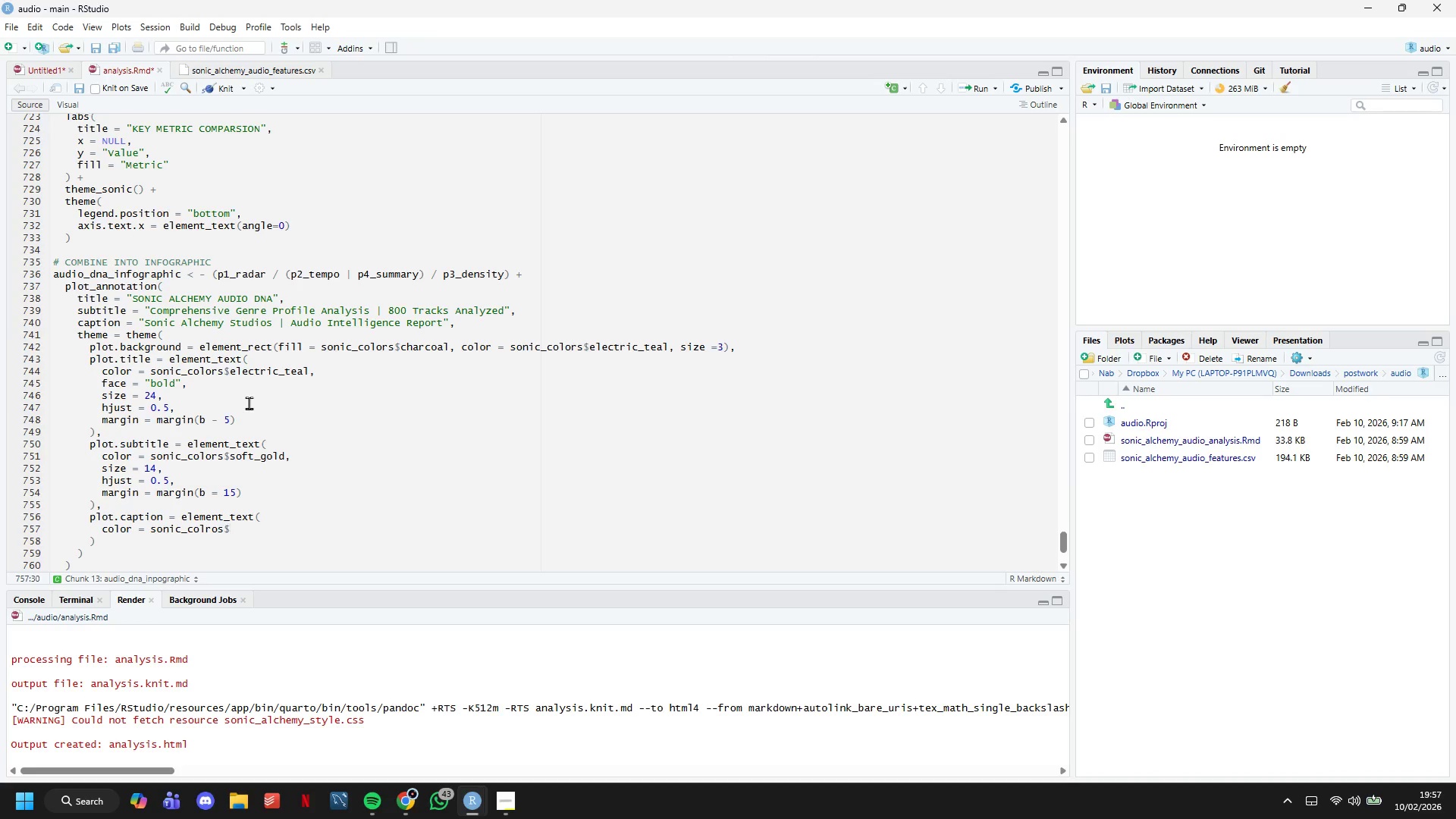 
key(ArrowLeft)
 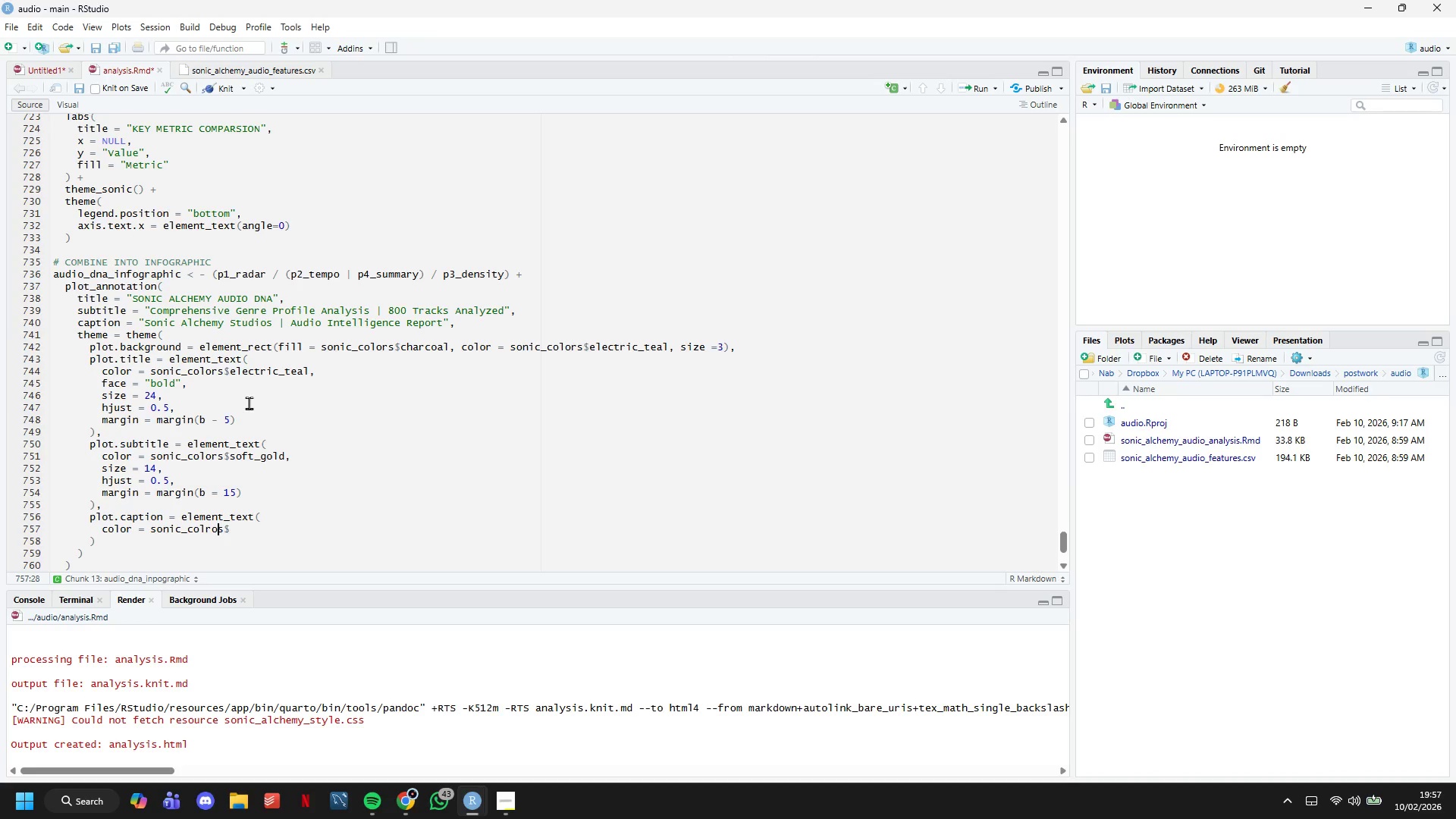 
key(ArrowLeft)
 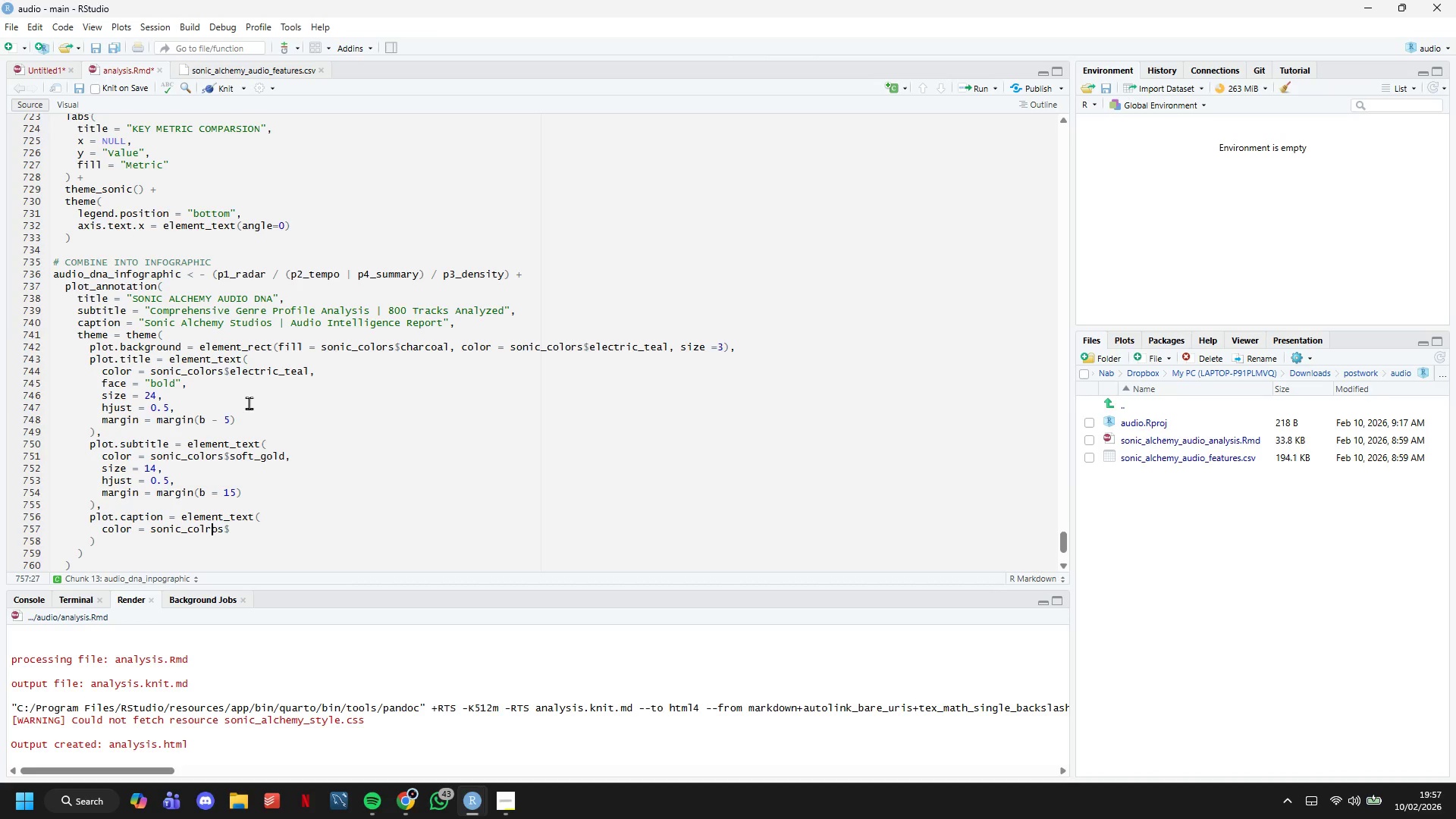 
key(ArrowLeft)
 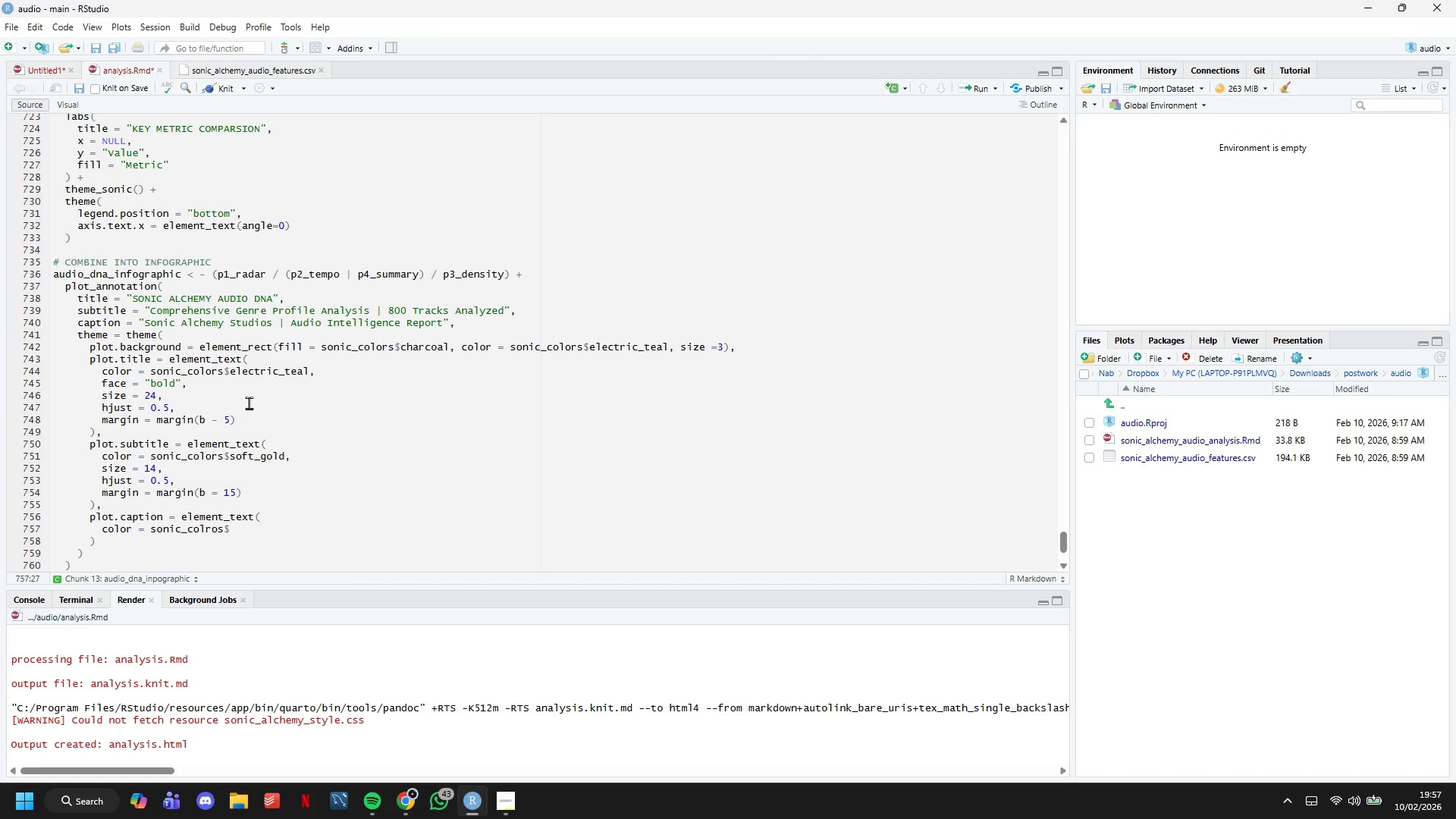 
key(Backspace)
 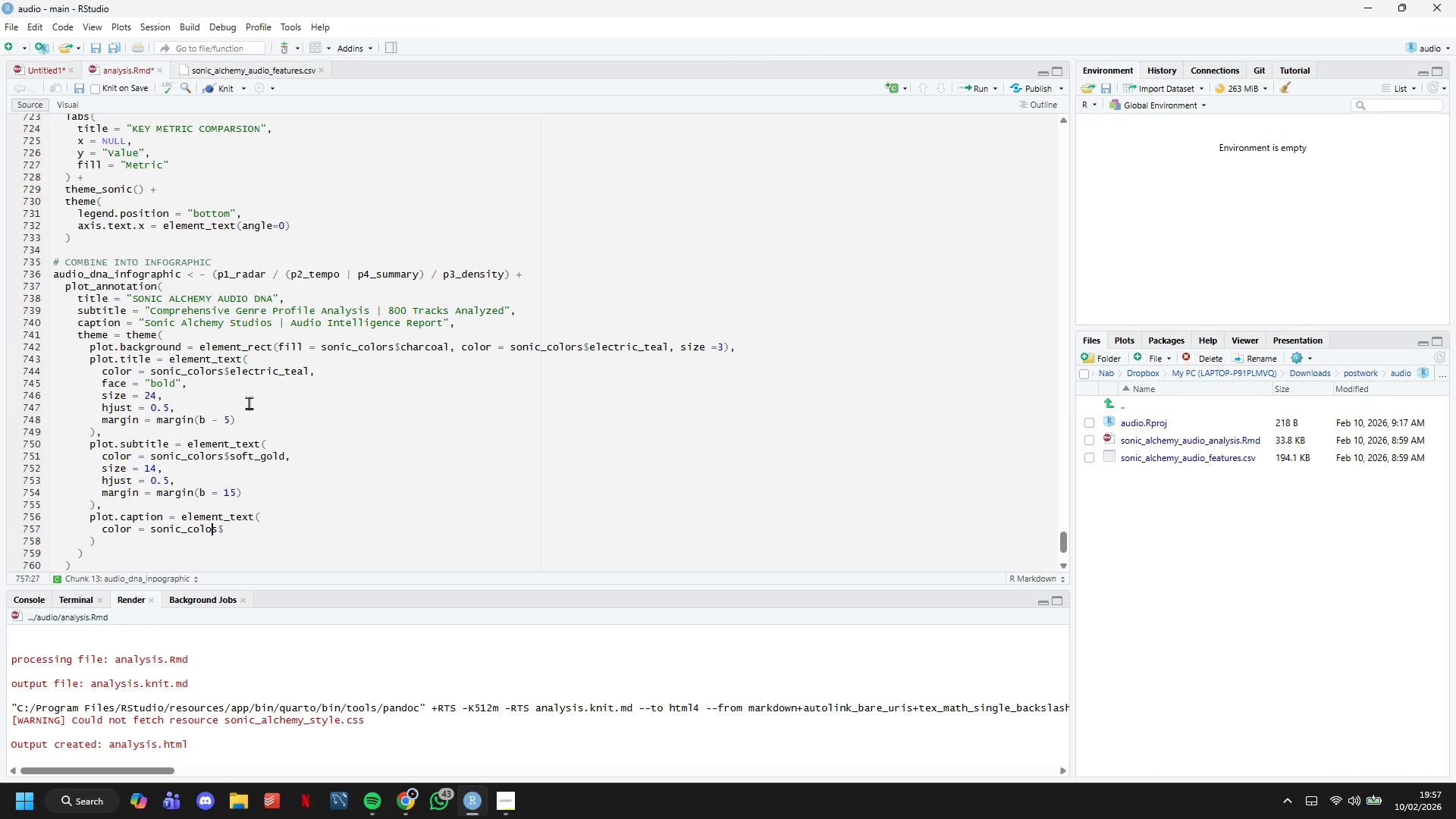 
key(ArrowRight)
 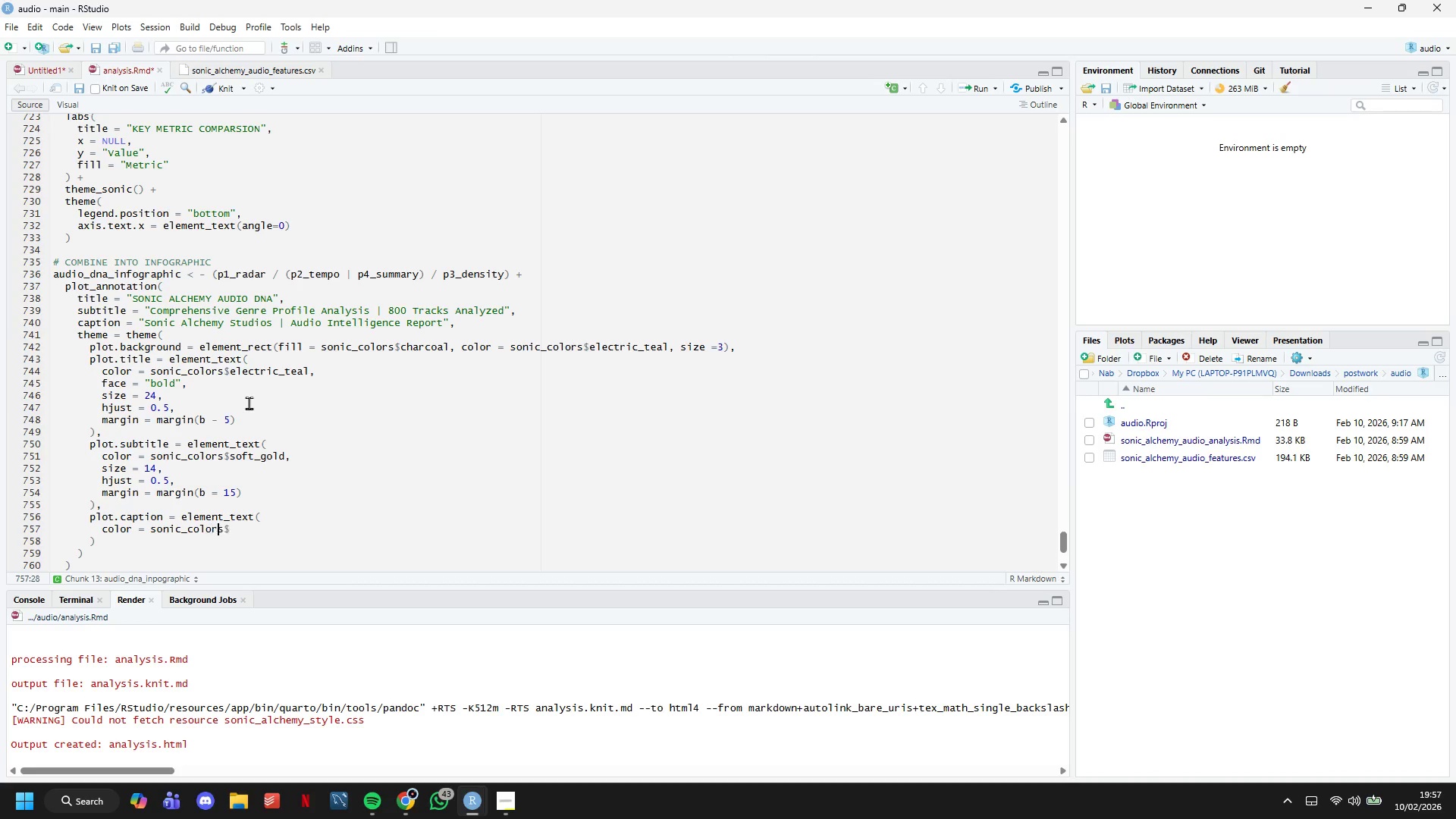 
key(R)
 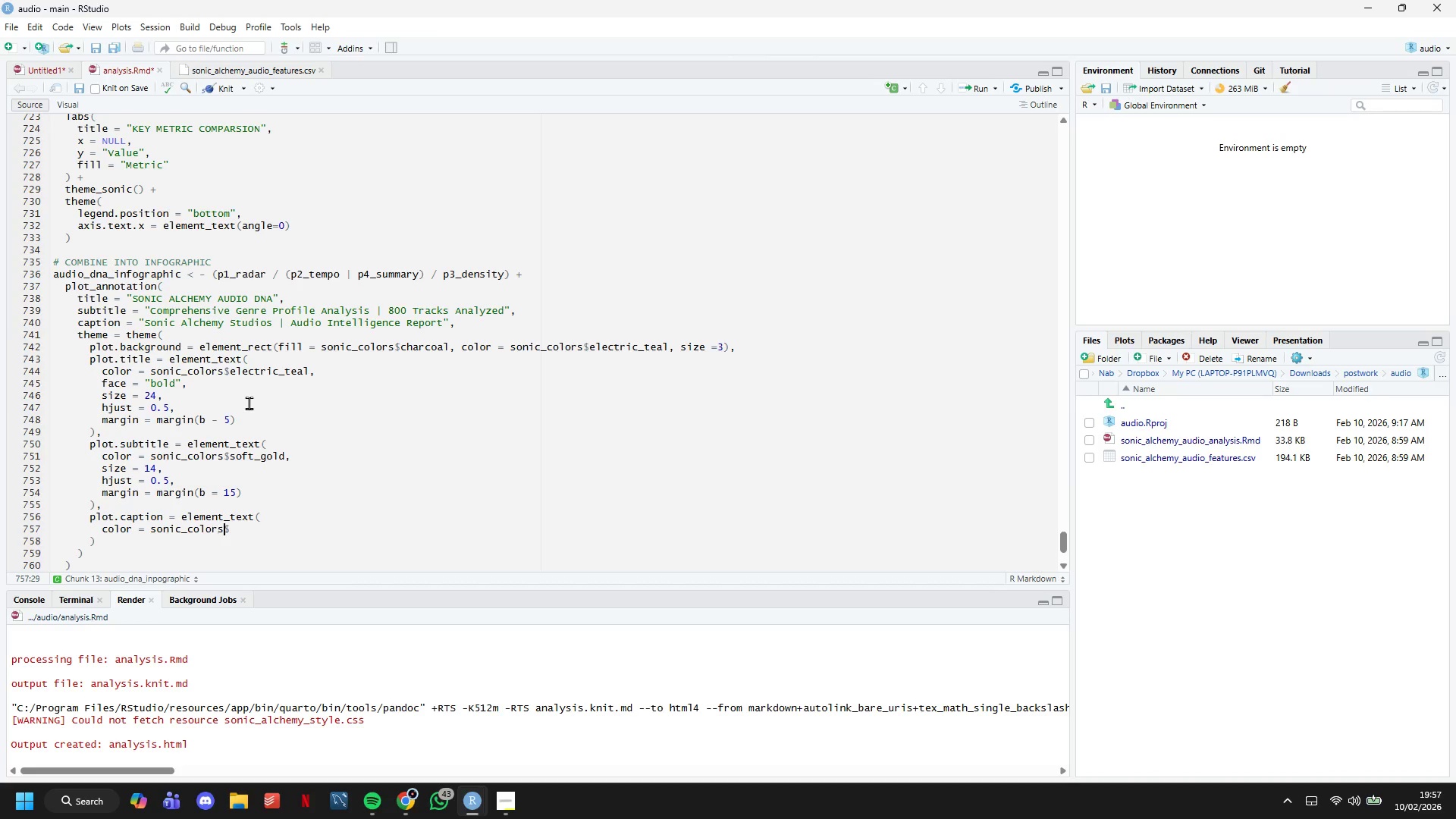 
key(ArrowRight)
 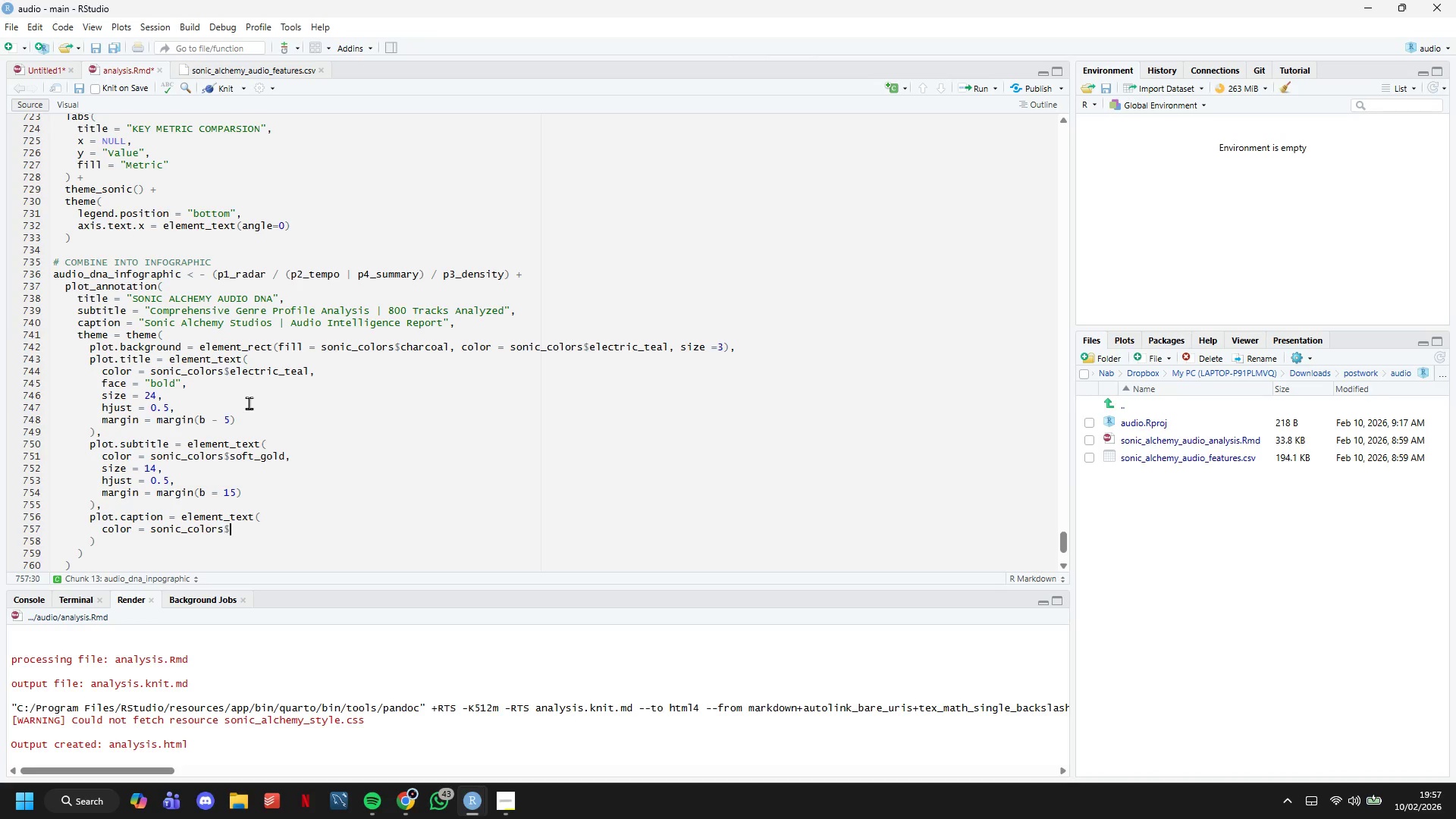 
key(ArrowRight)
 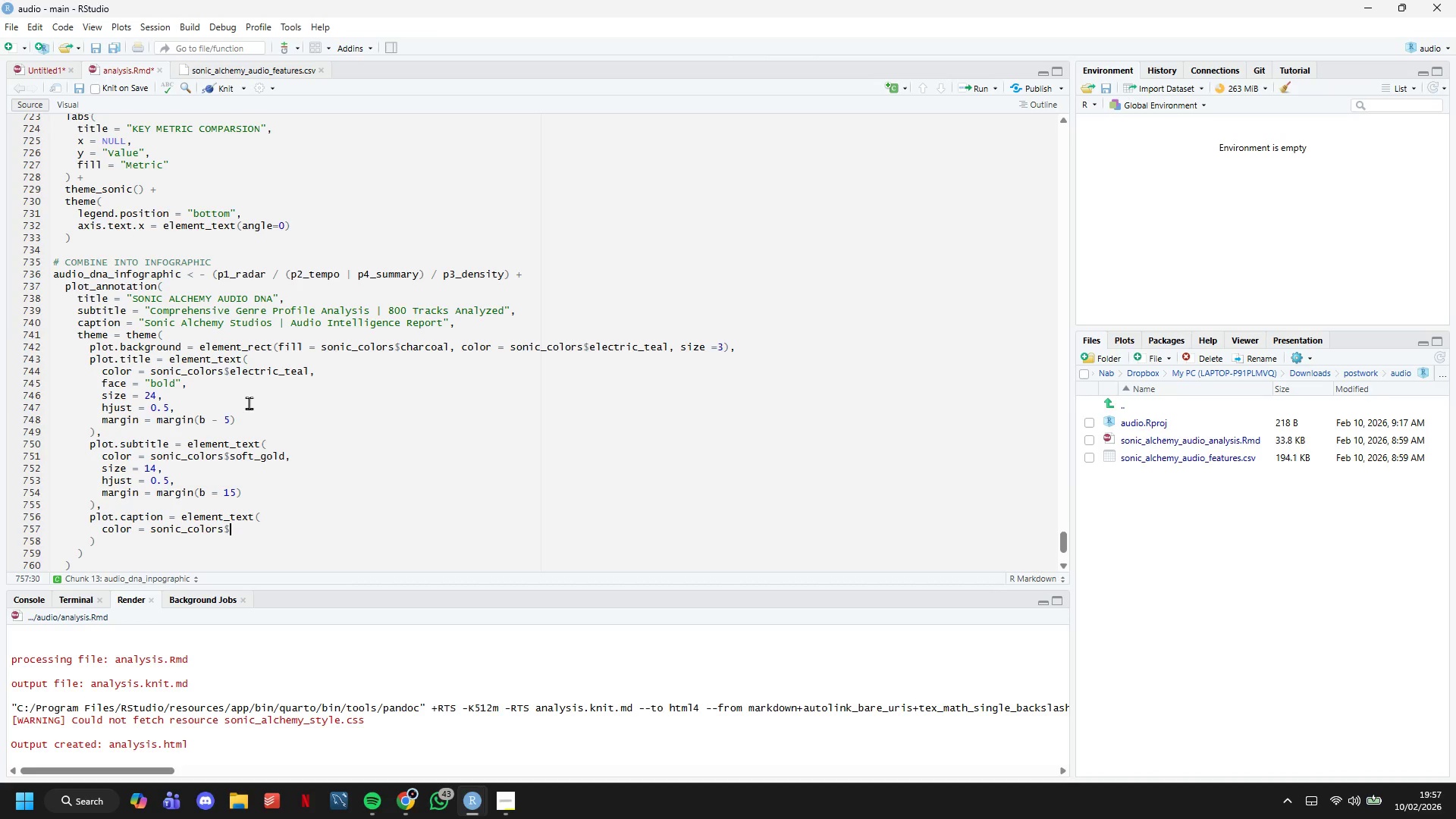 
type(mid_gray,)
 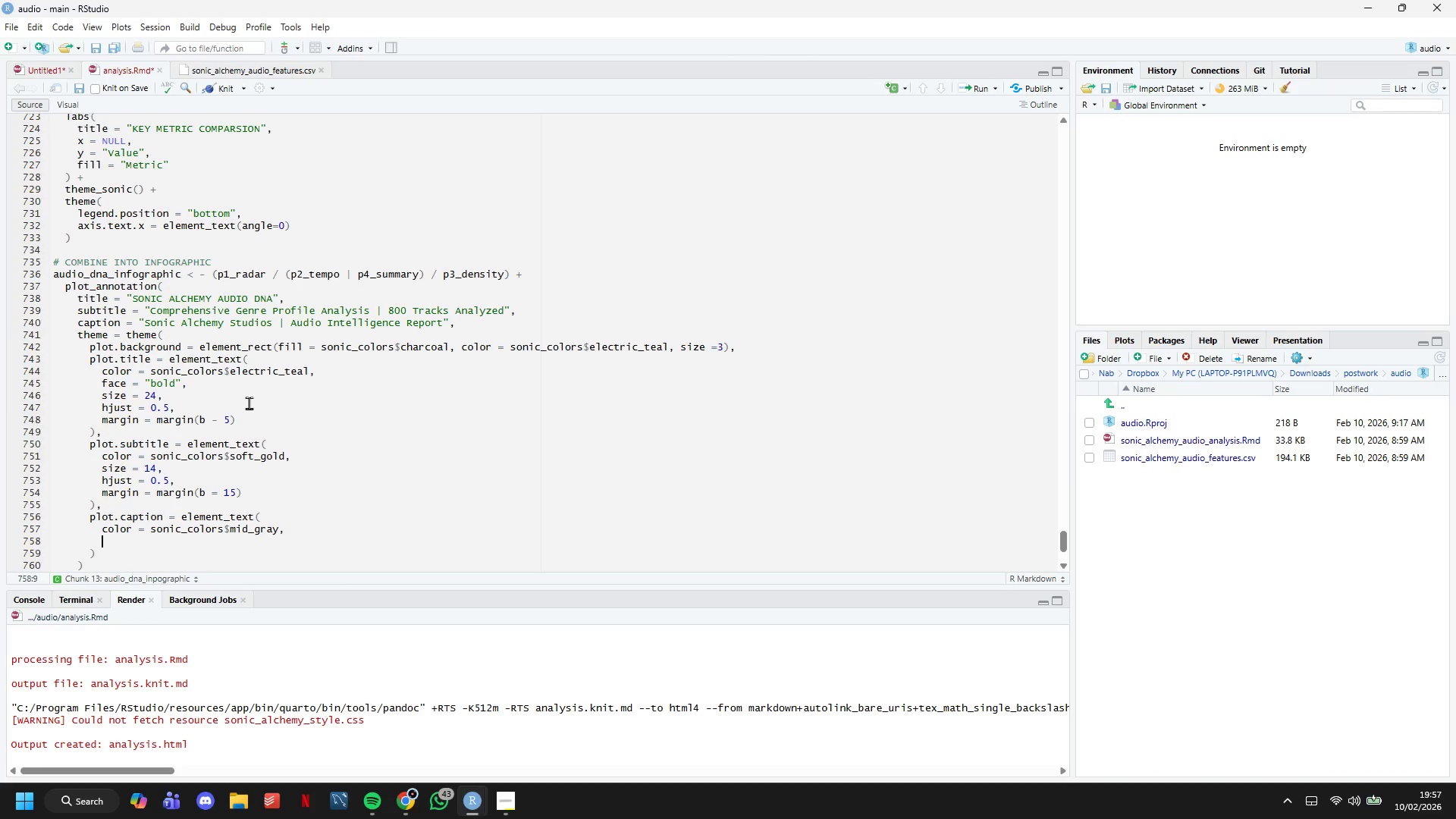 
key(Enter)
 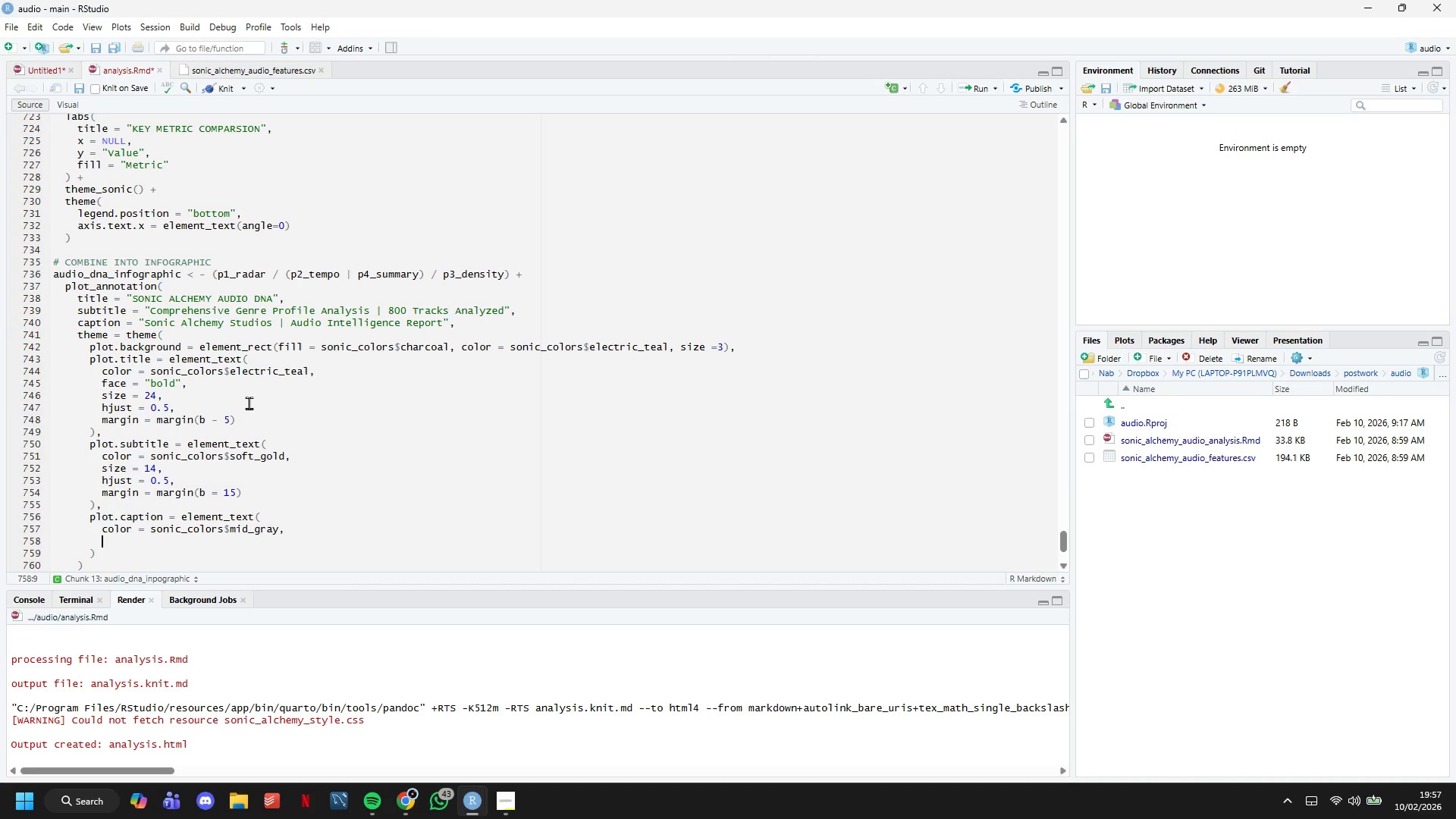 
type(siz)
key(Backspace)
type(ze = 11,)
 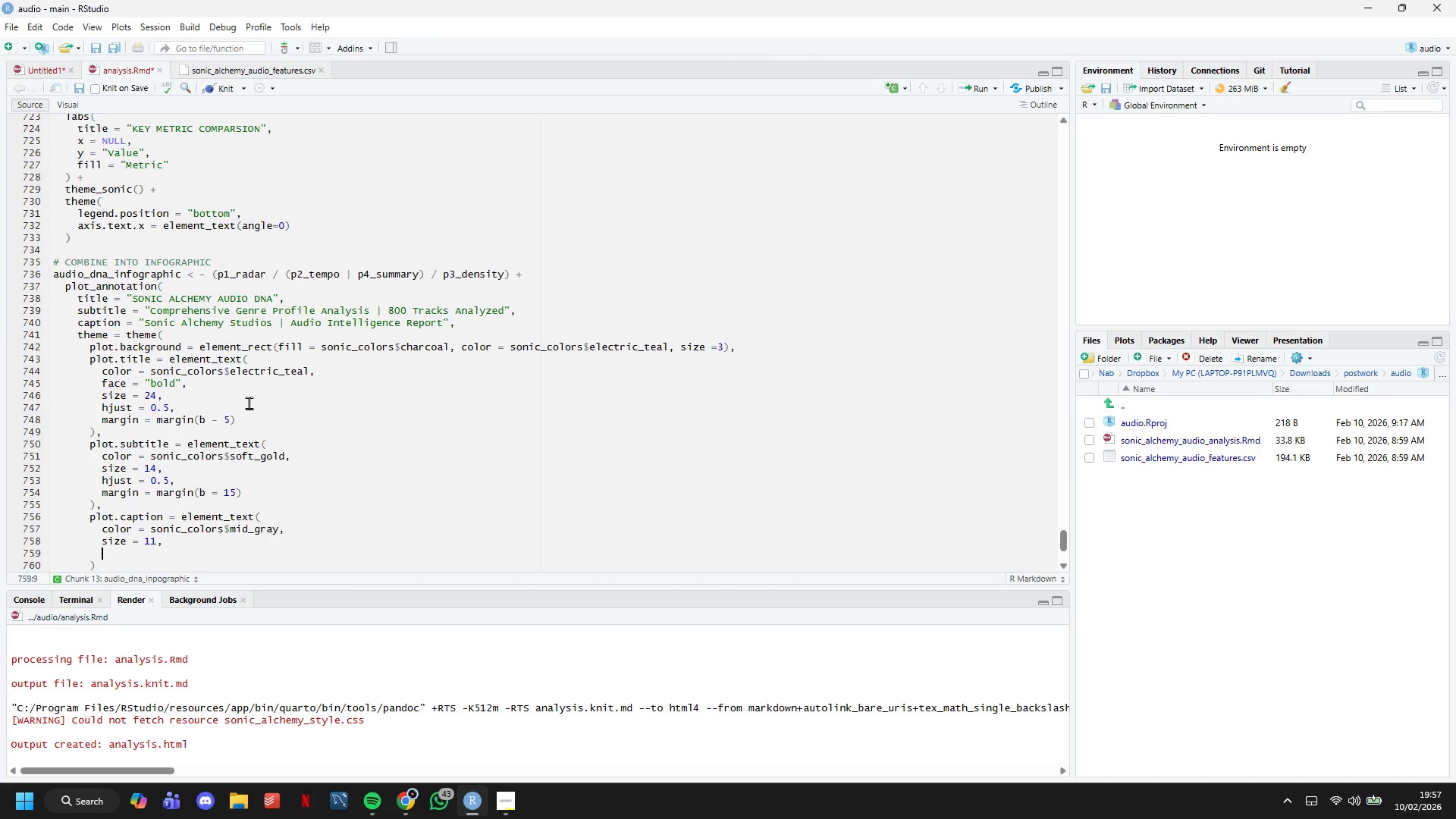 
key(Enter)
 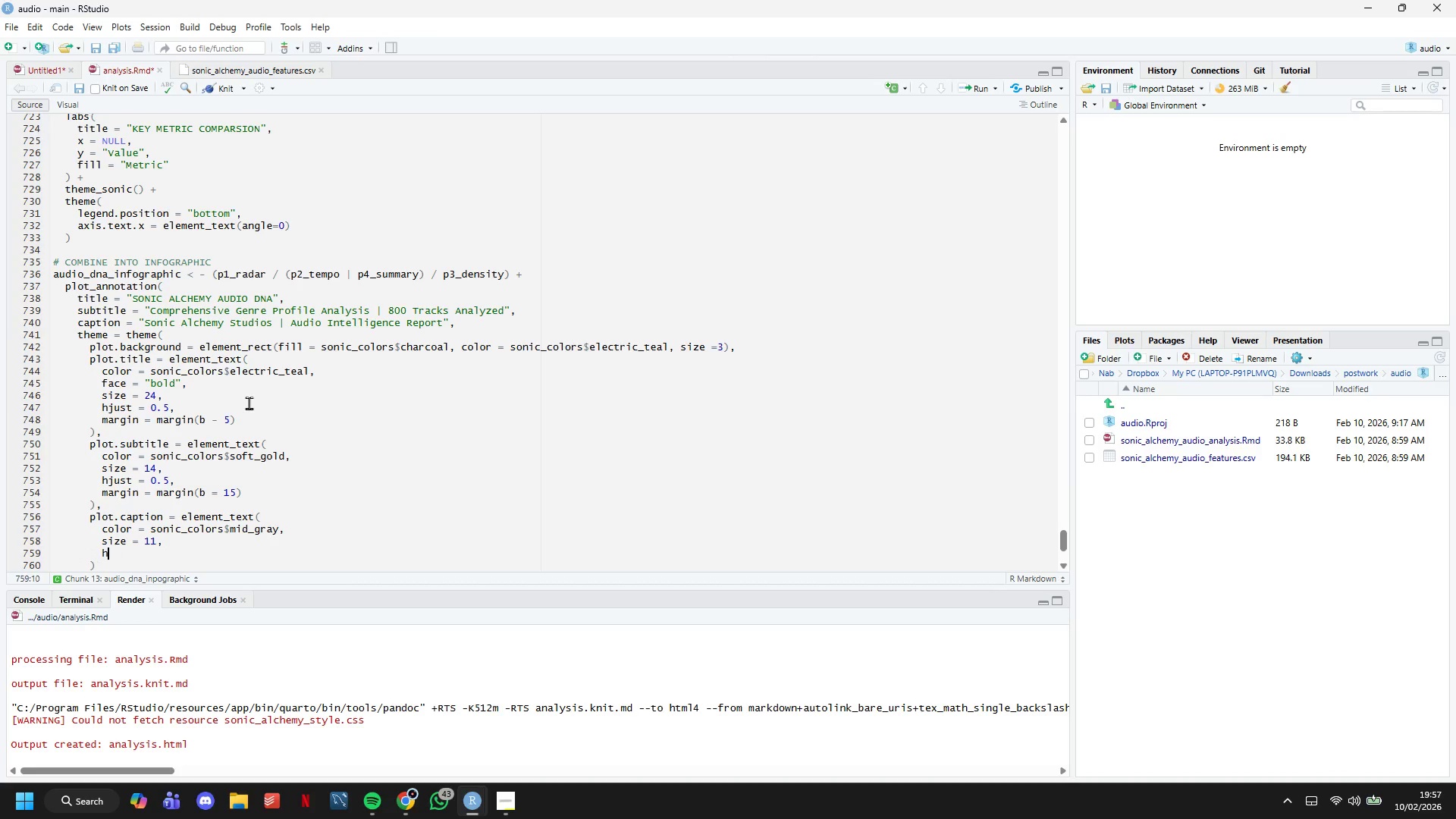 
type(hjust = 0.5,)
 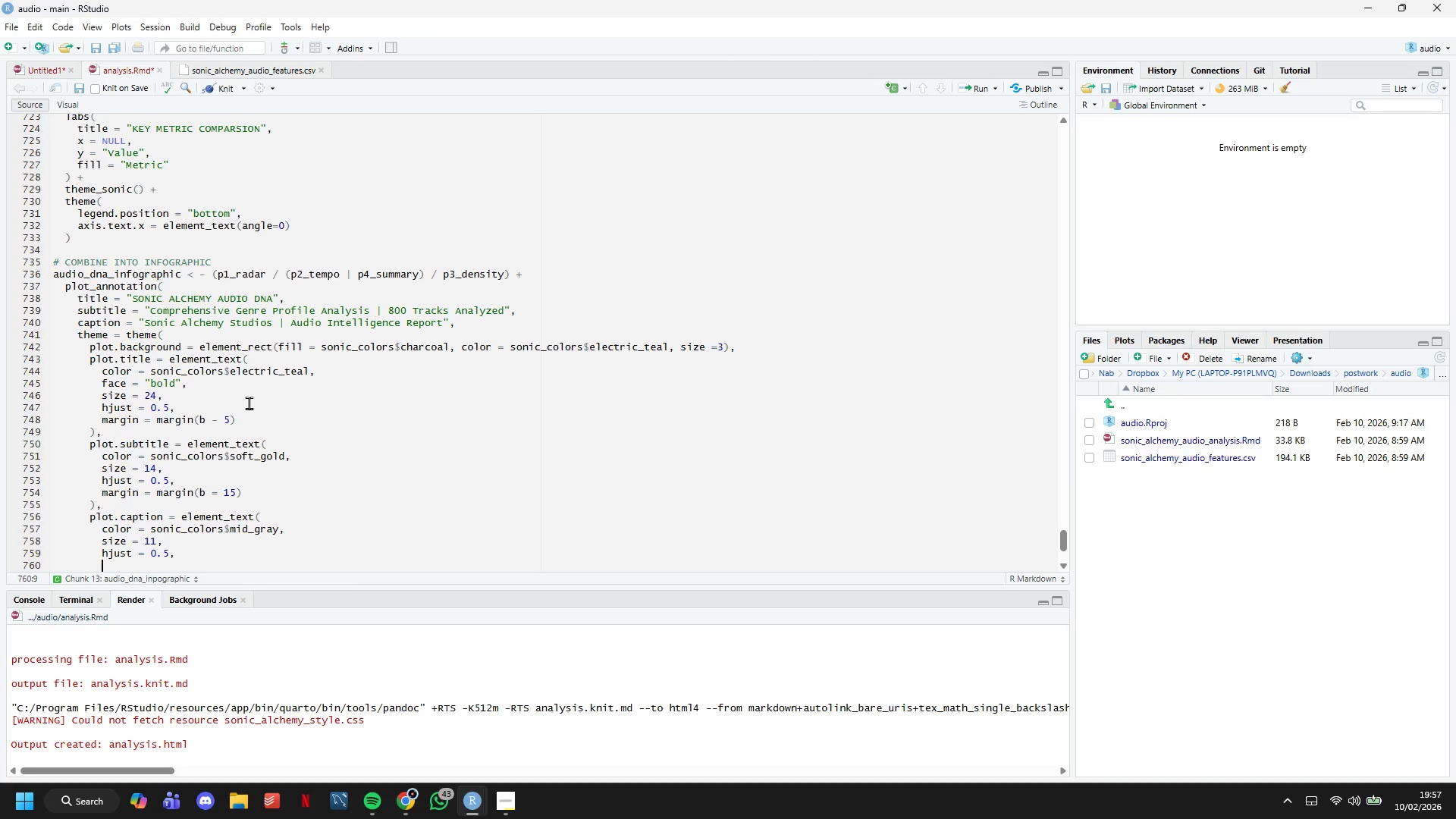 
key(Enter)
 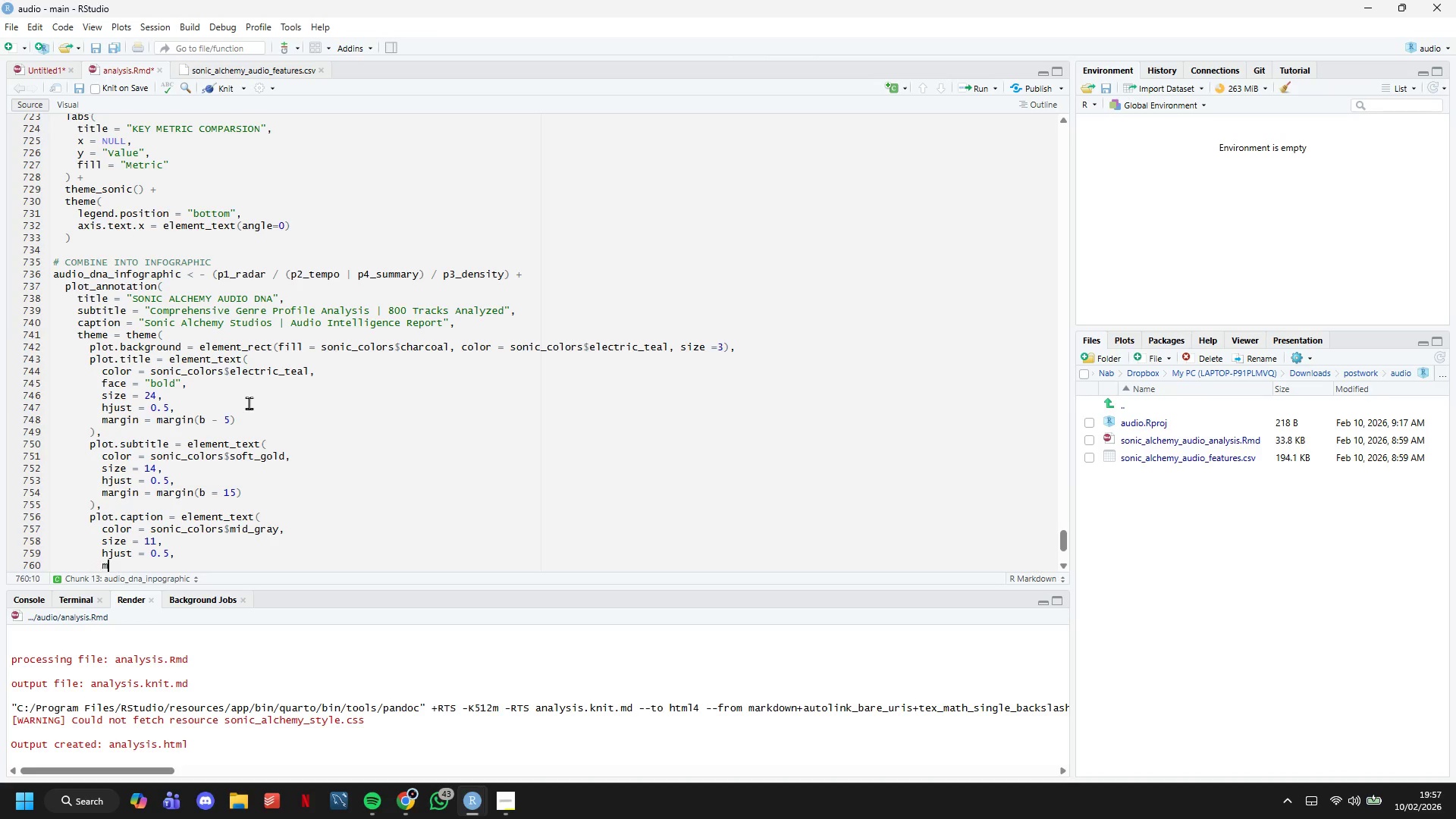 
type(margin = margin( t = 15)
 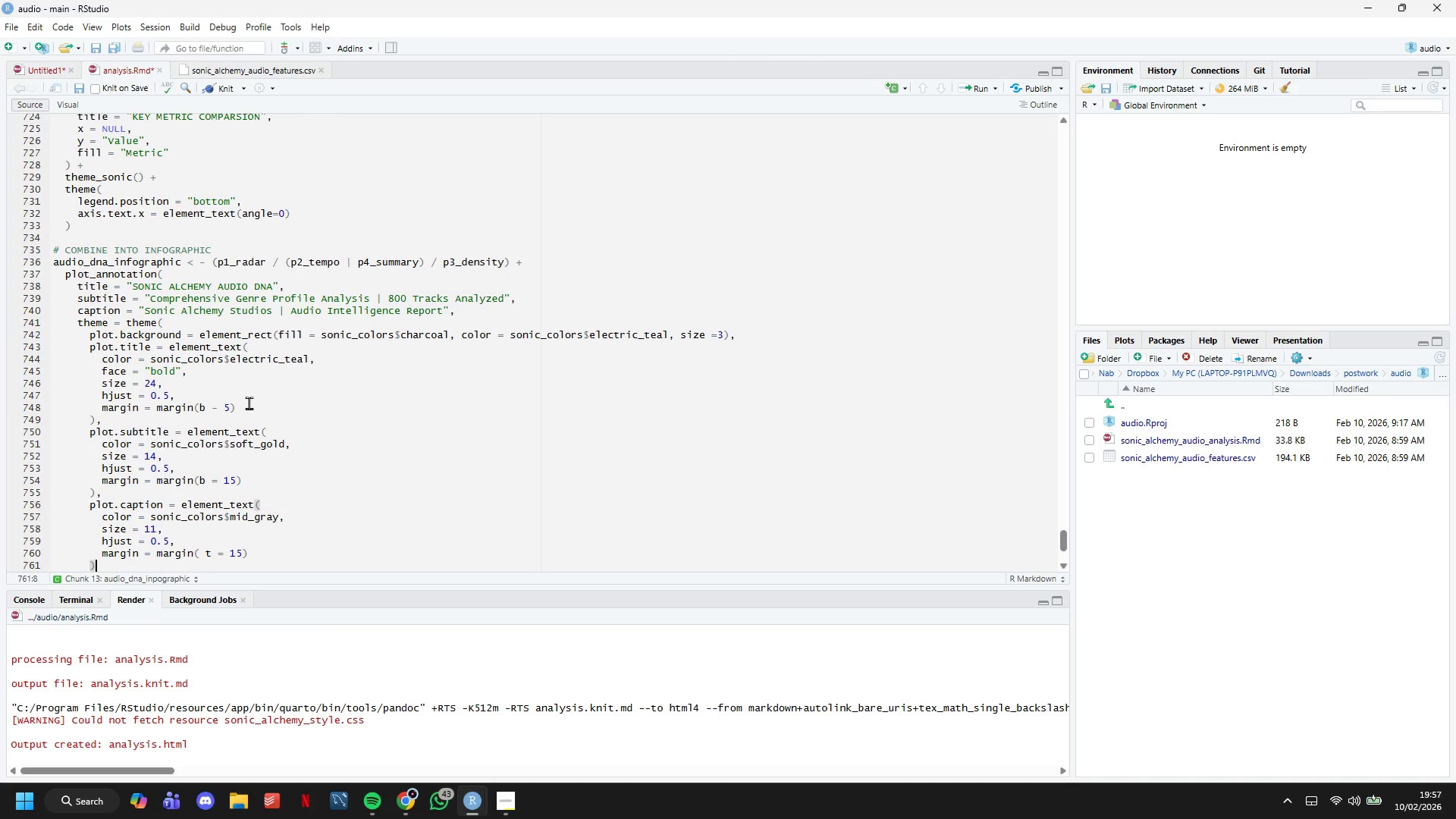 
 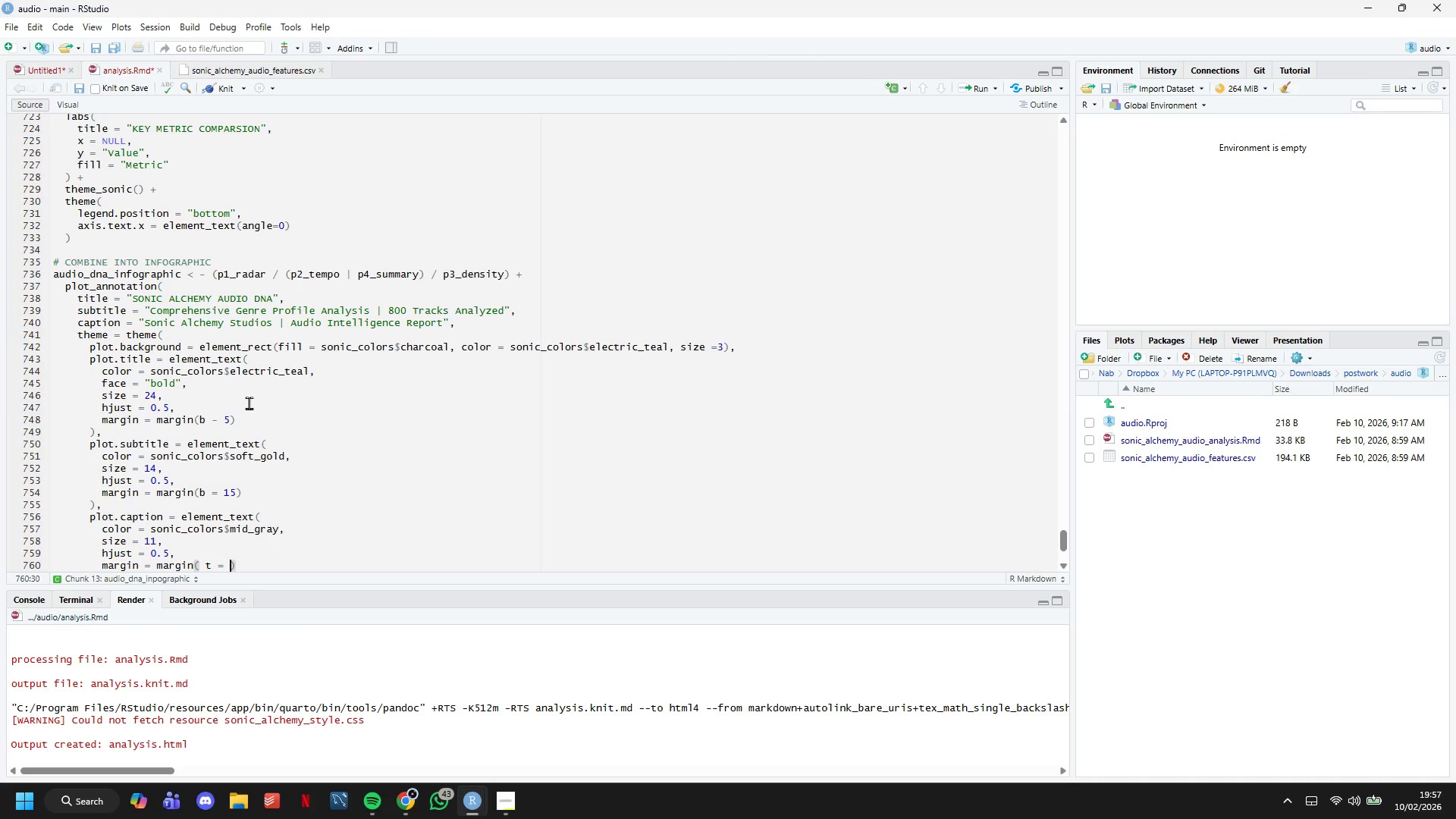 
key(ArrowDown)
 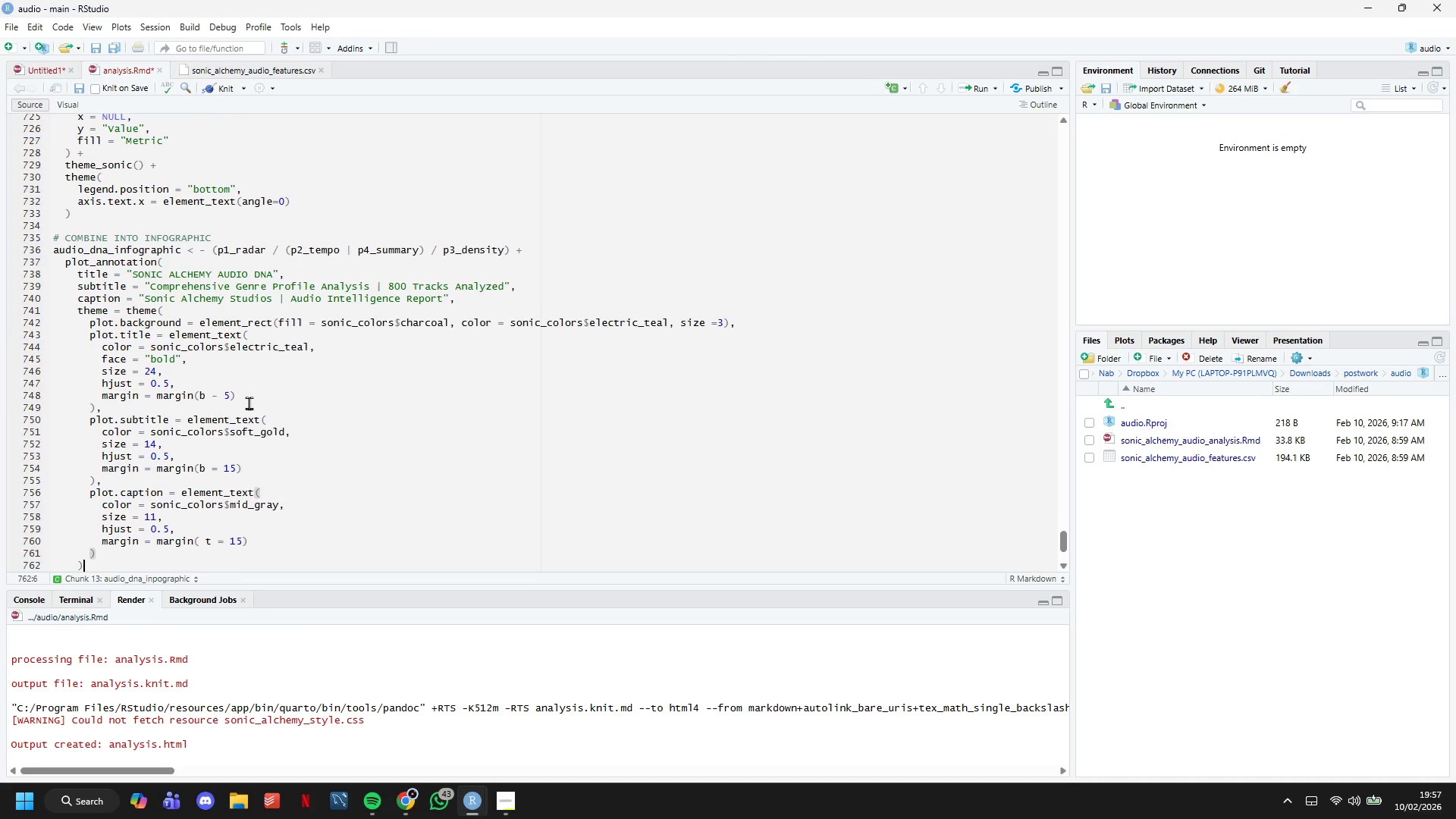 
key(ArrowDown)
 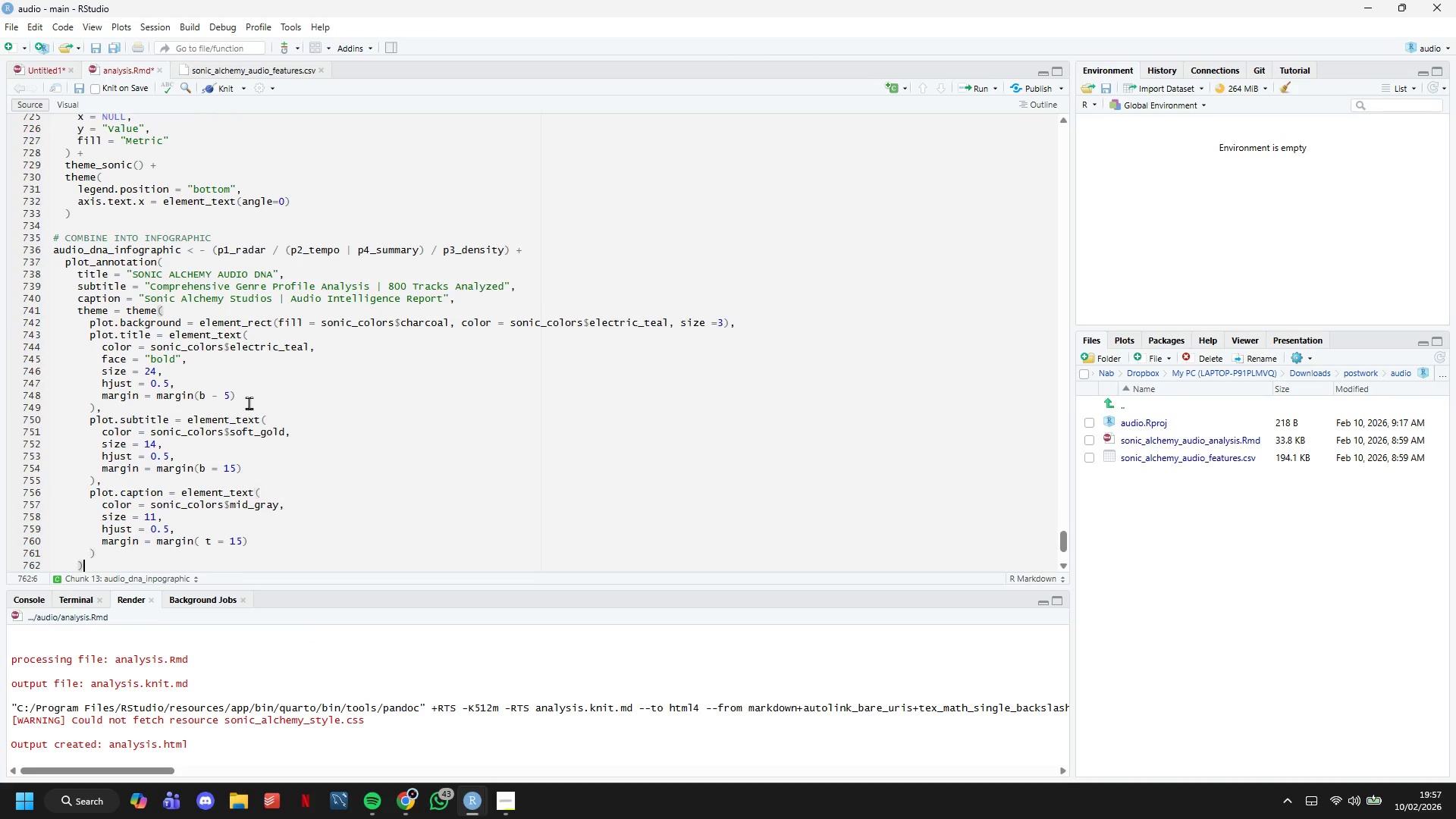 
key(ArrowDown)
 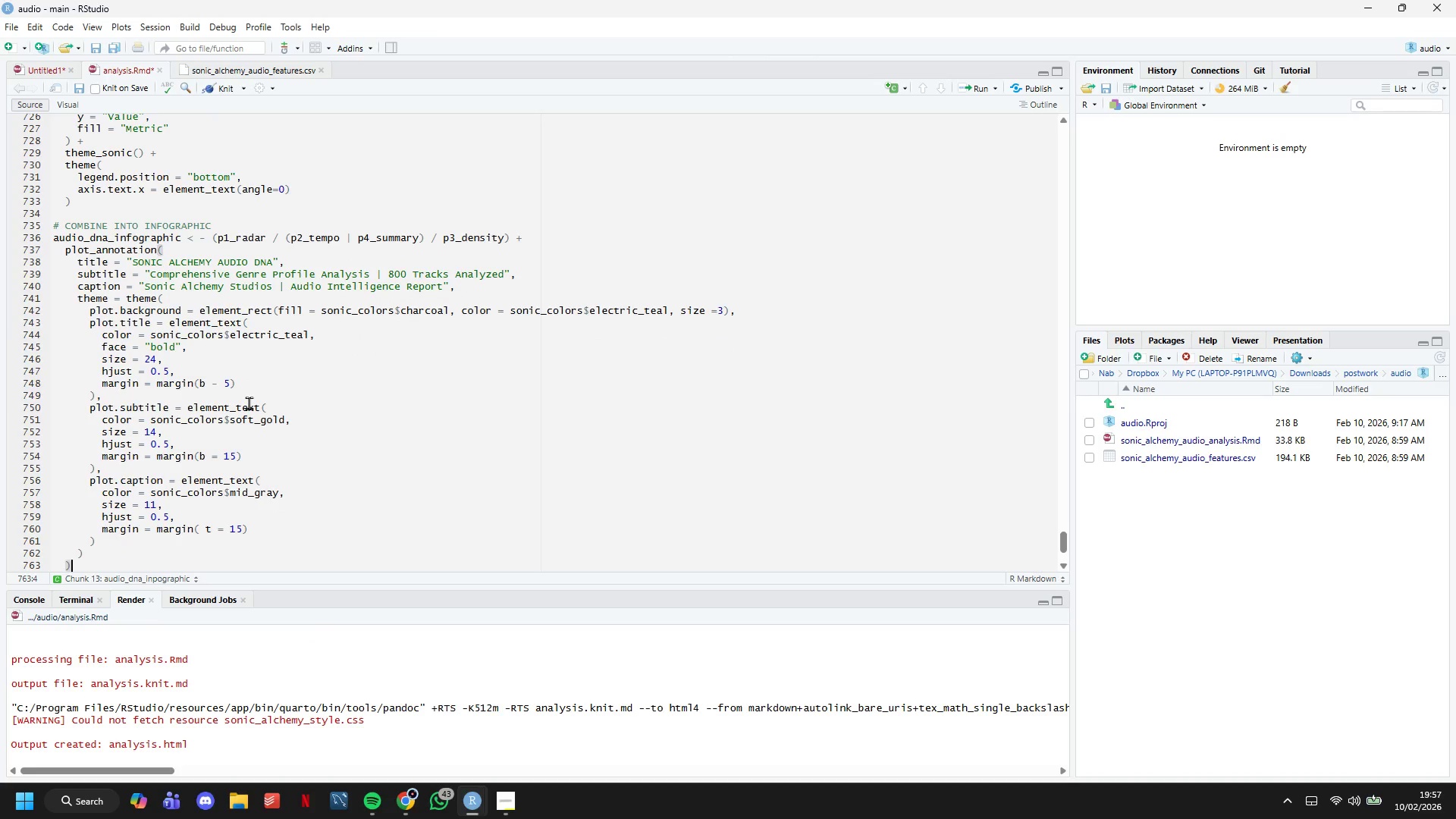 
key(ArrowDown)
 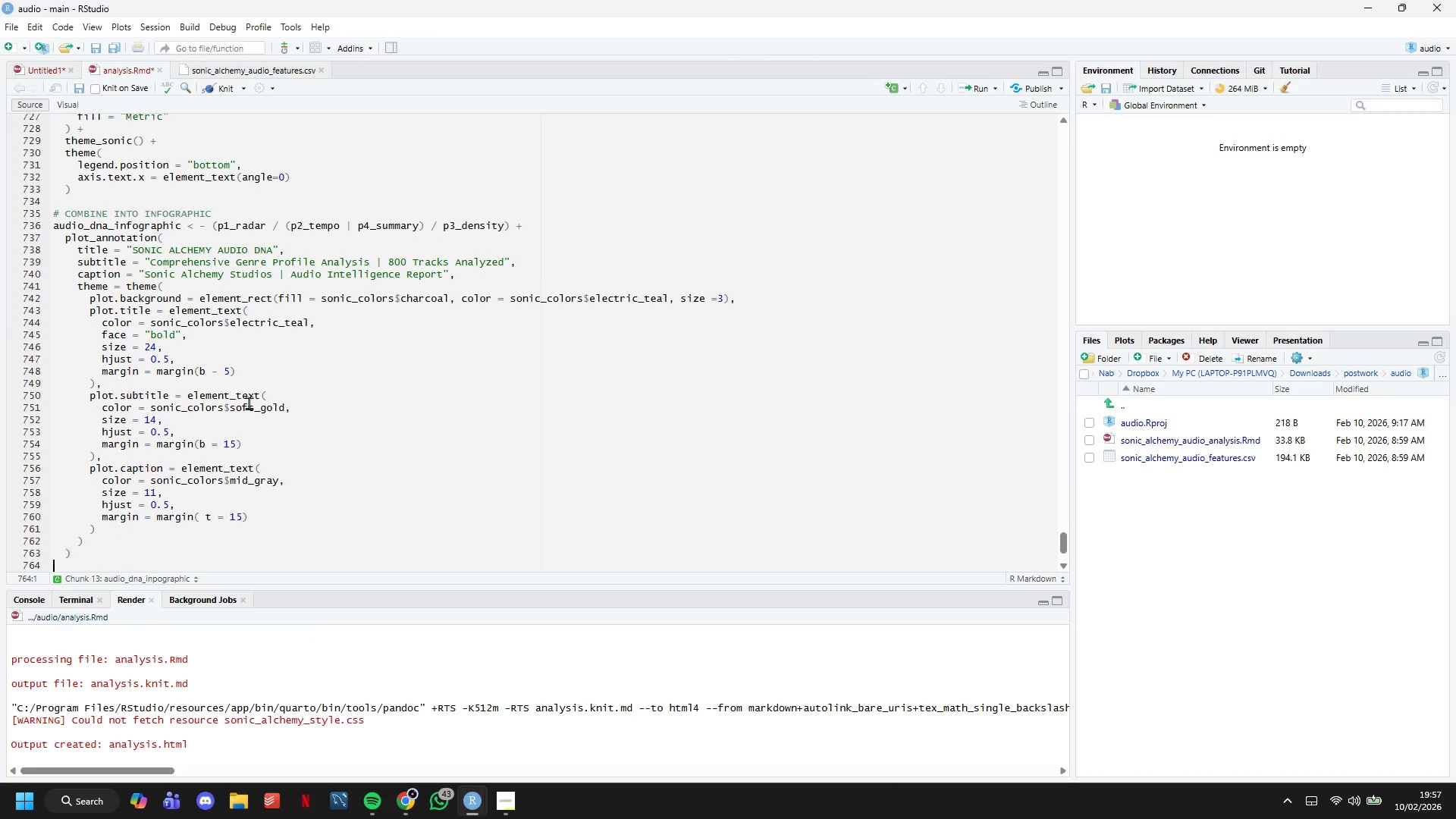 
key(ArrowDown)
 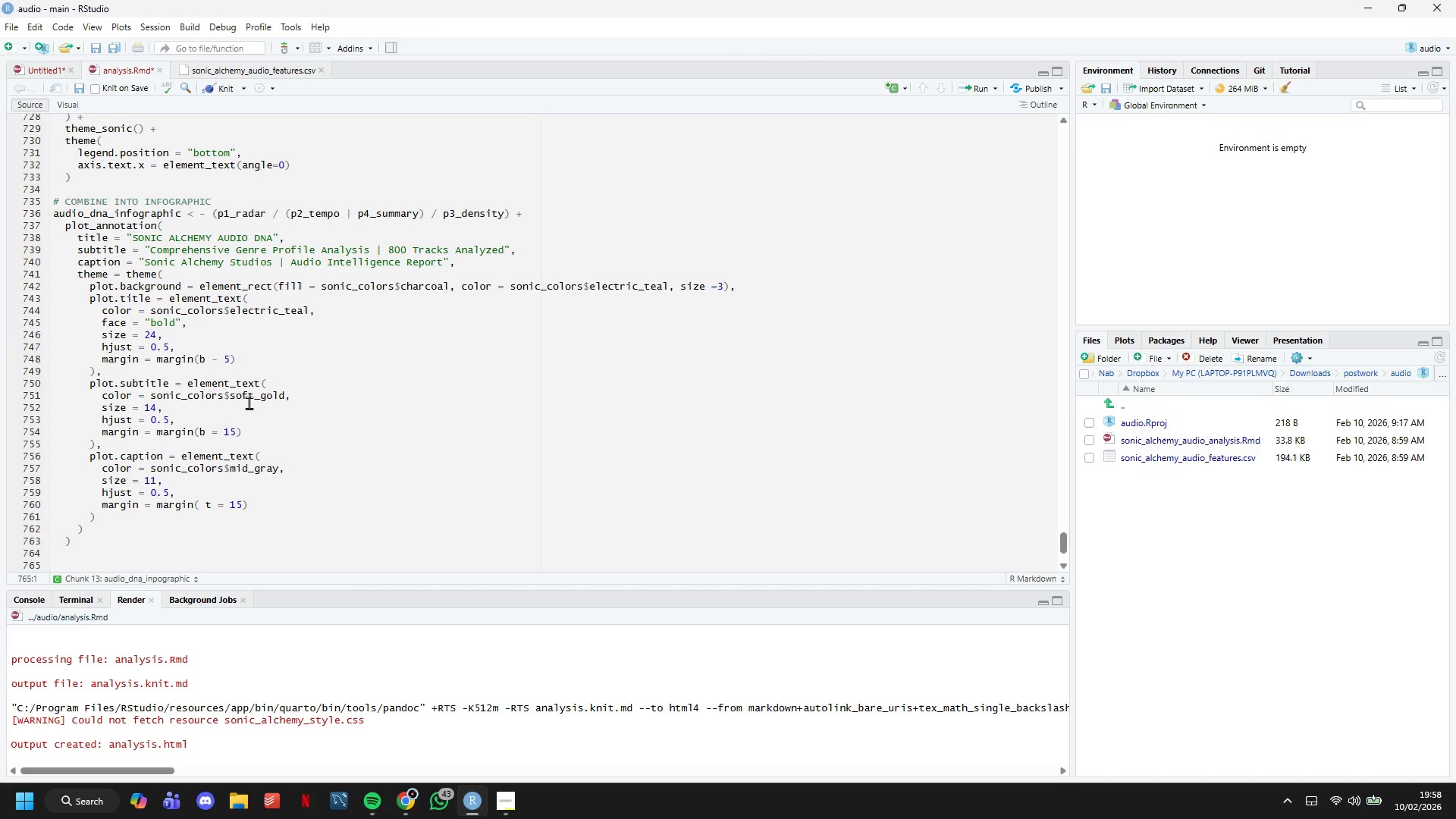 
wait(5.17)
 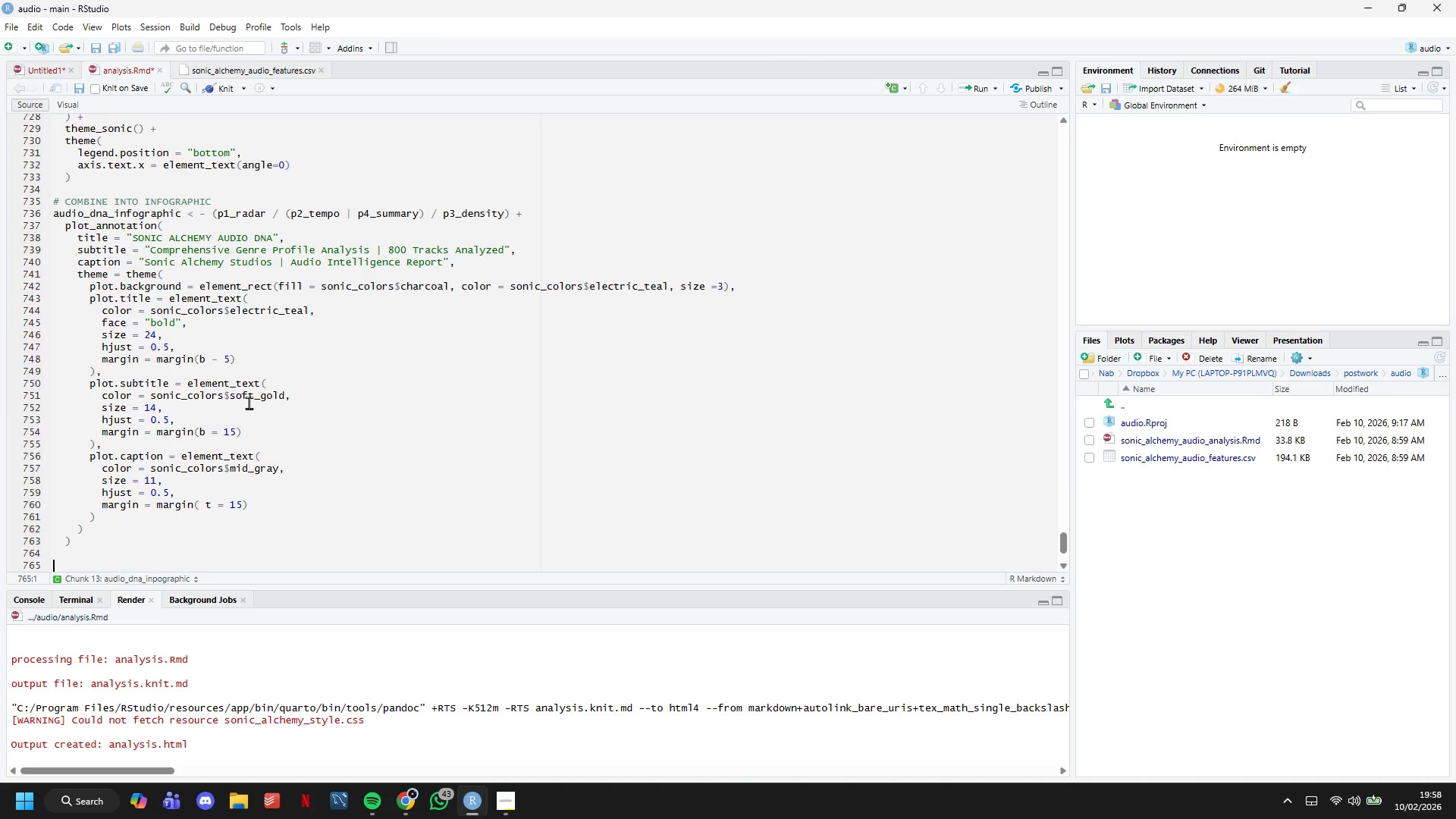 
key(ArrowRight)
 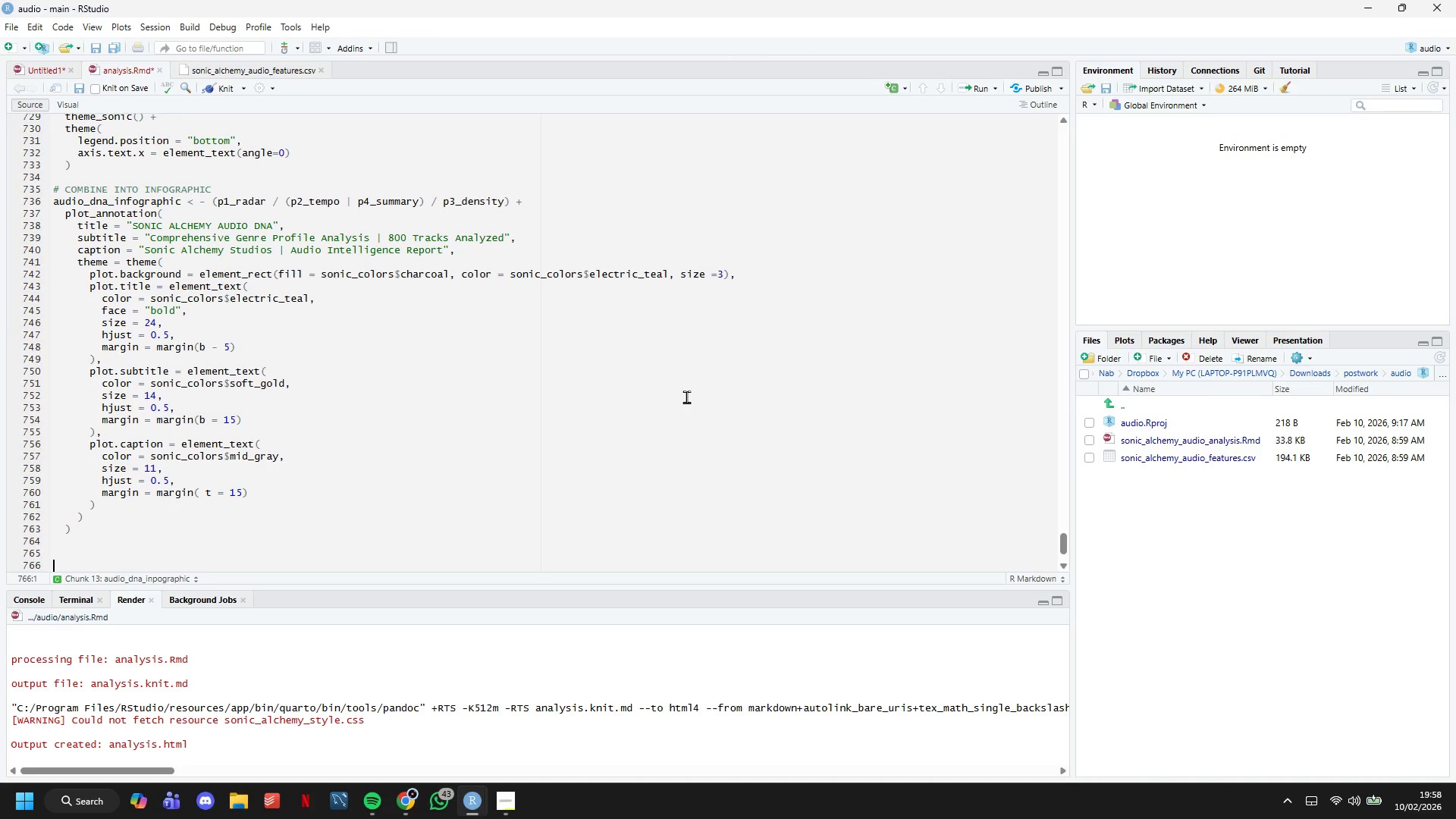 
key(Backspace)
type(audio_dna_infographic)
 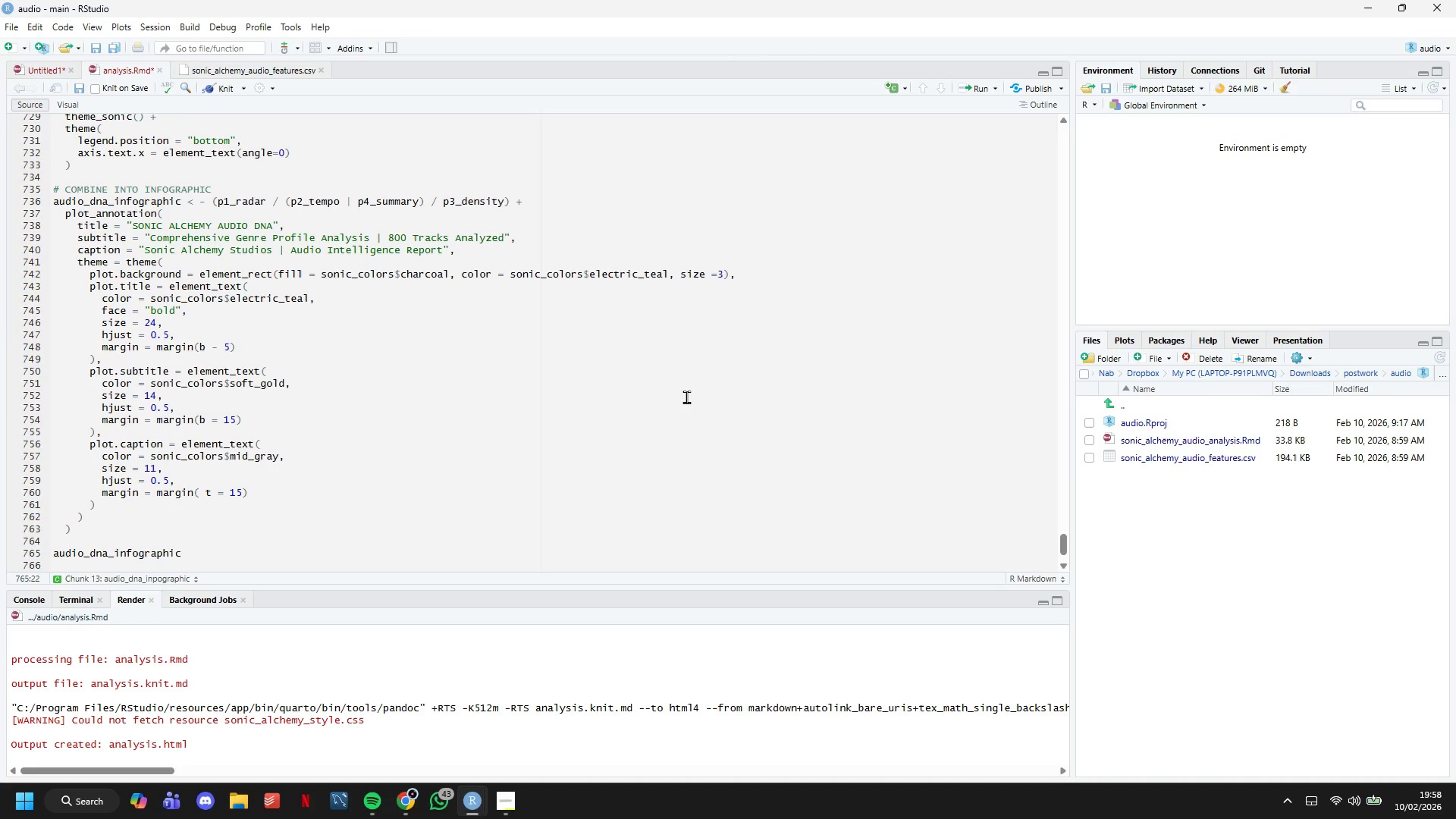 
key(Control+S)
 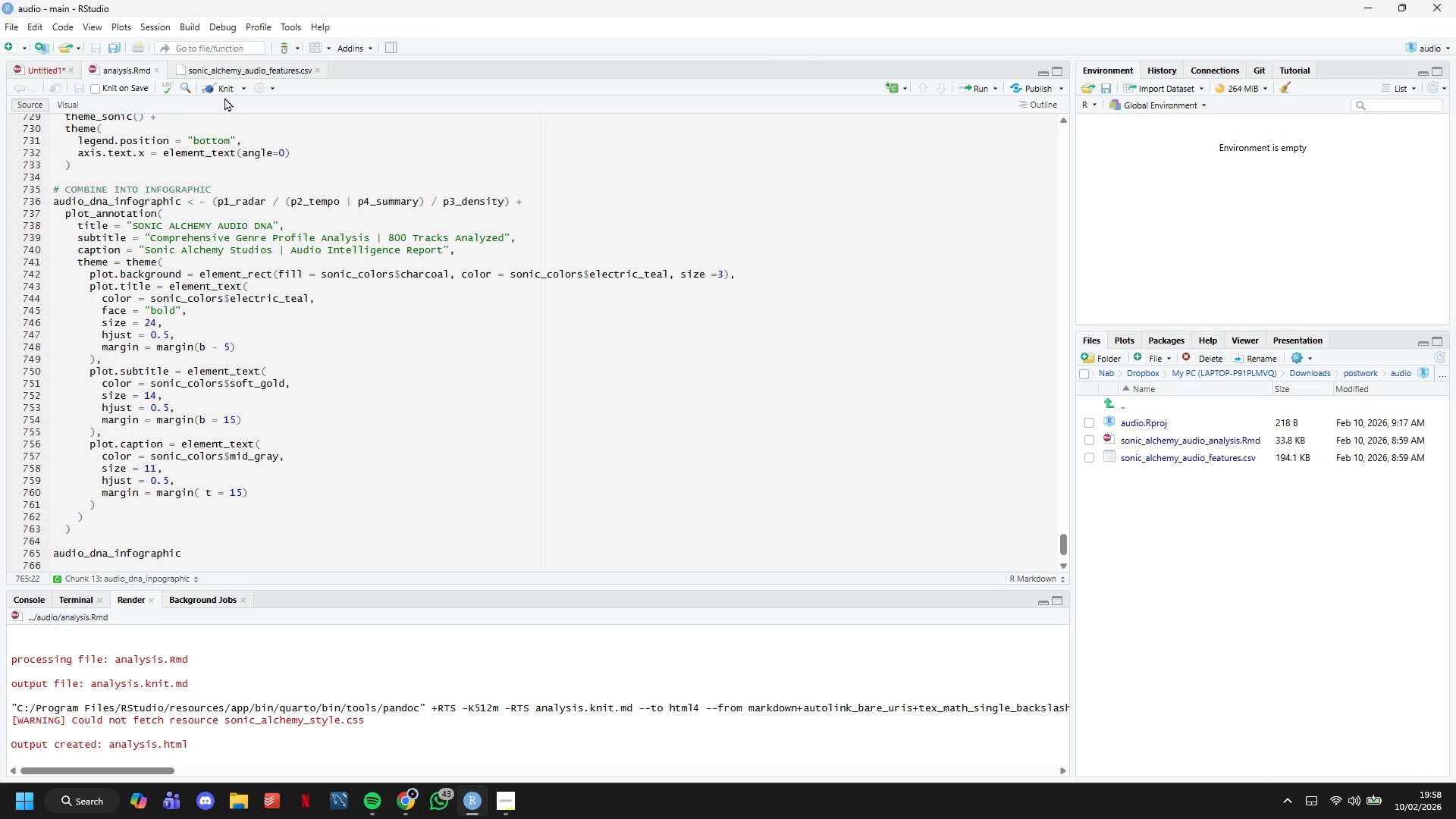 
double_click([220, 92])
 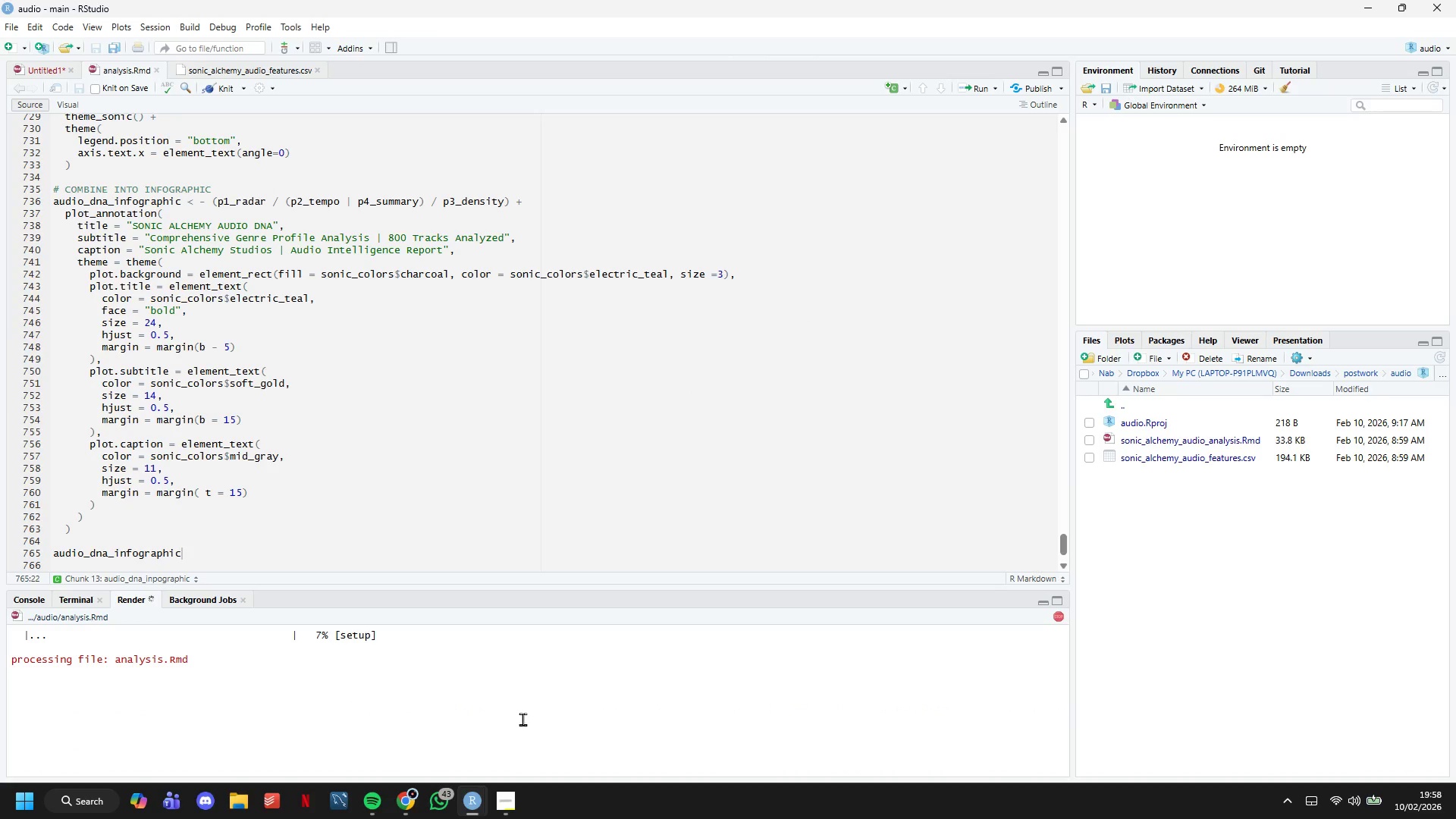 
left_click([503, 795])